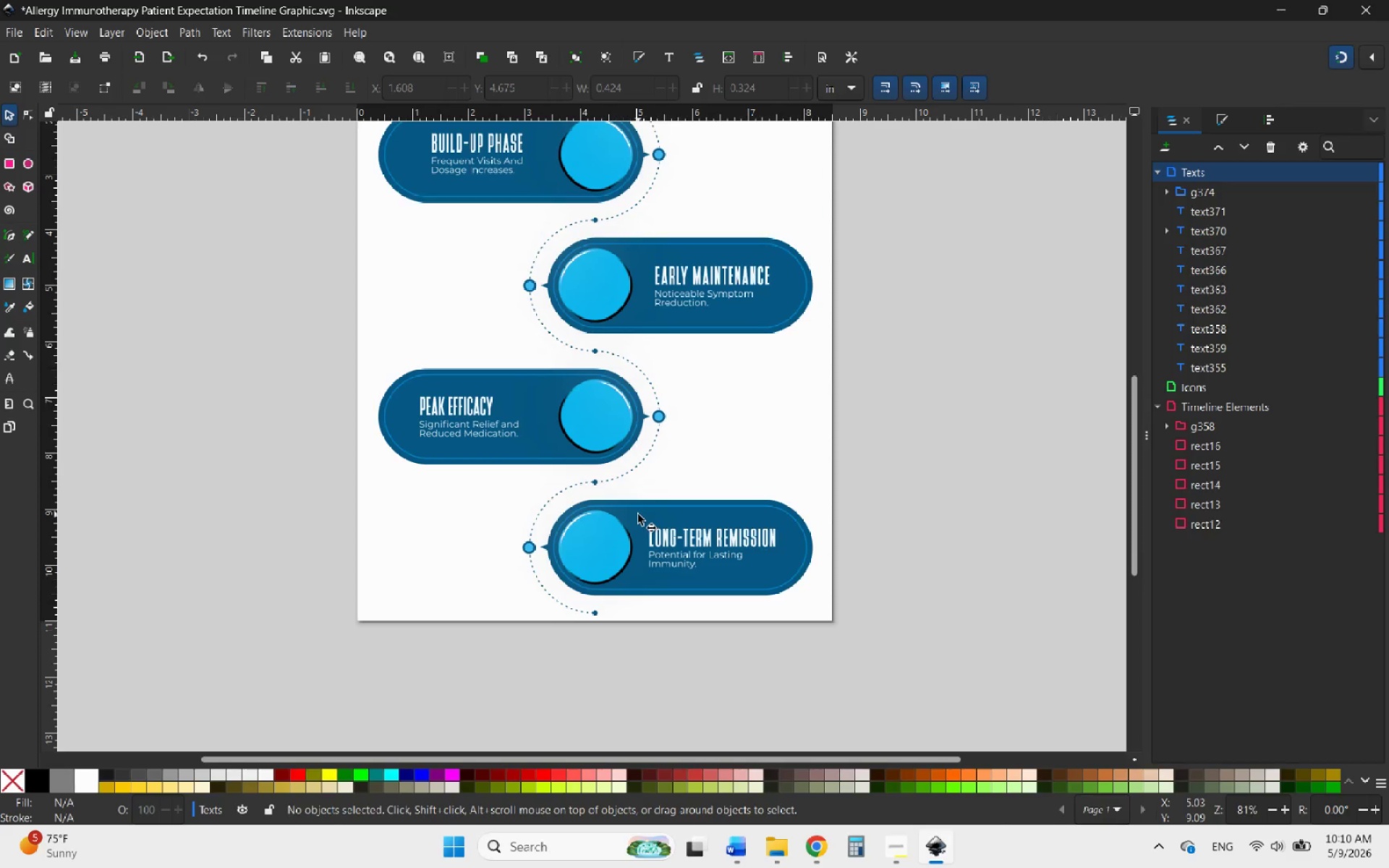 
scroll: coordinate [638, 514], scroll_direction: up, amount: 1.0
 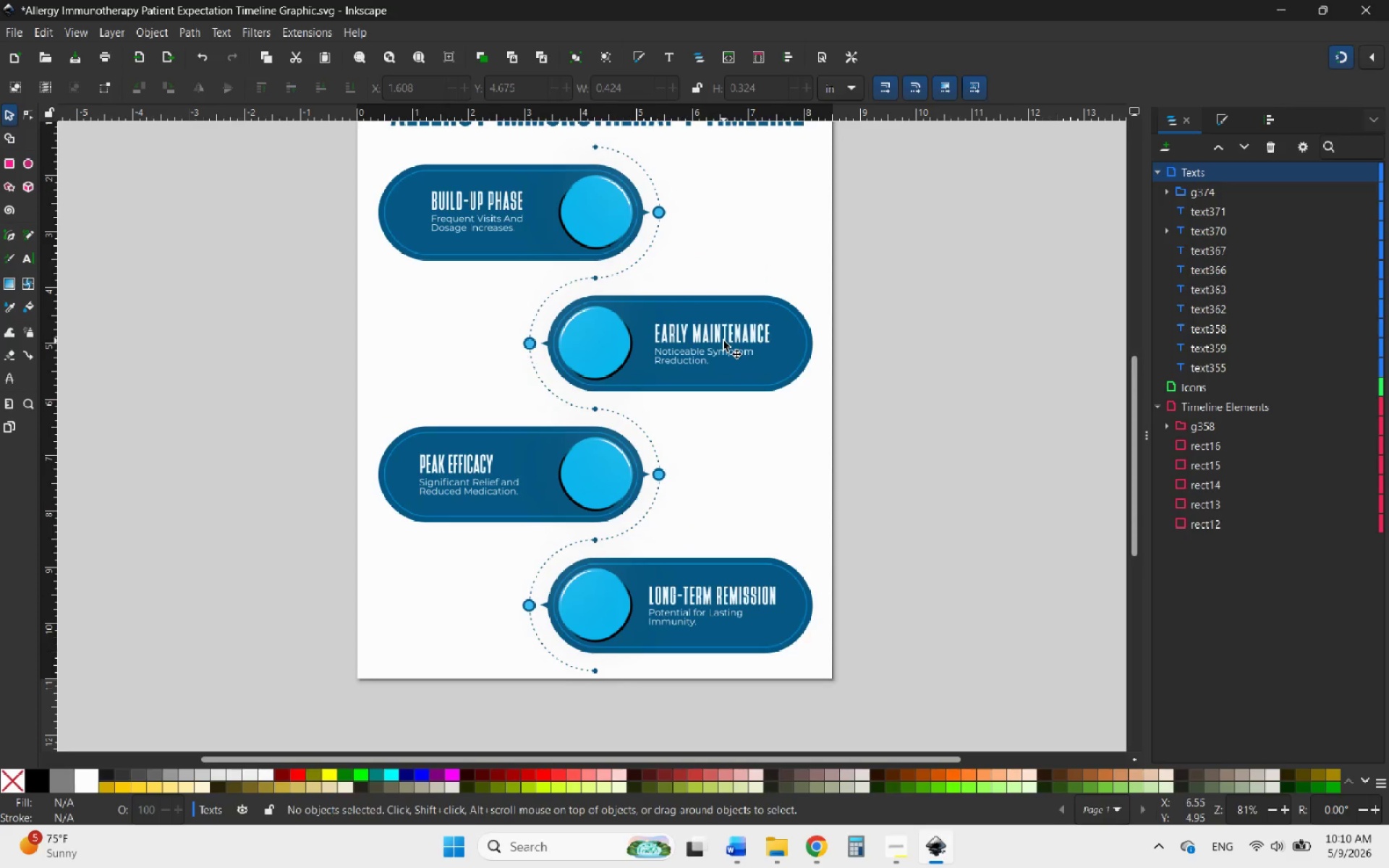 
left_click([720, 336])
 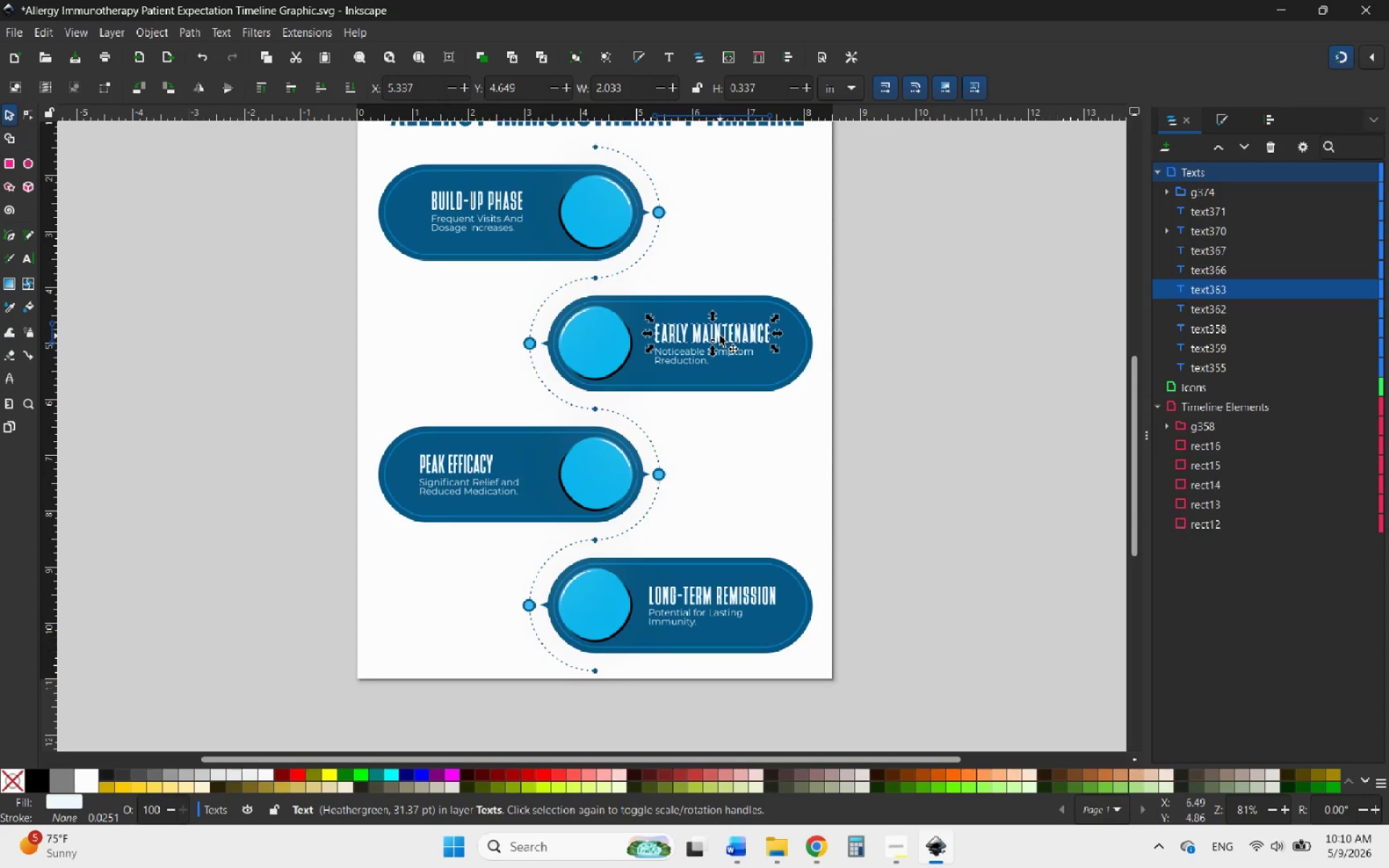 
double_click([720, 336])
 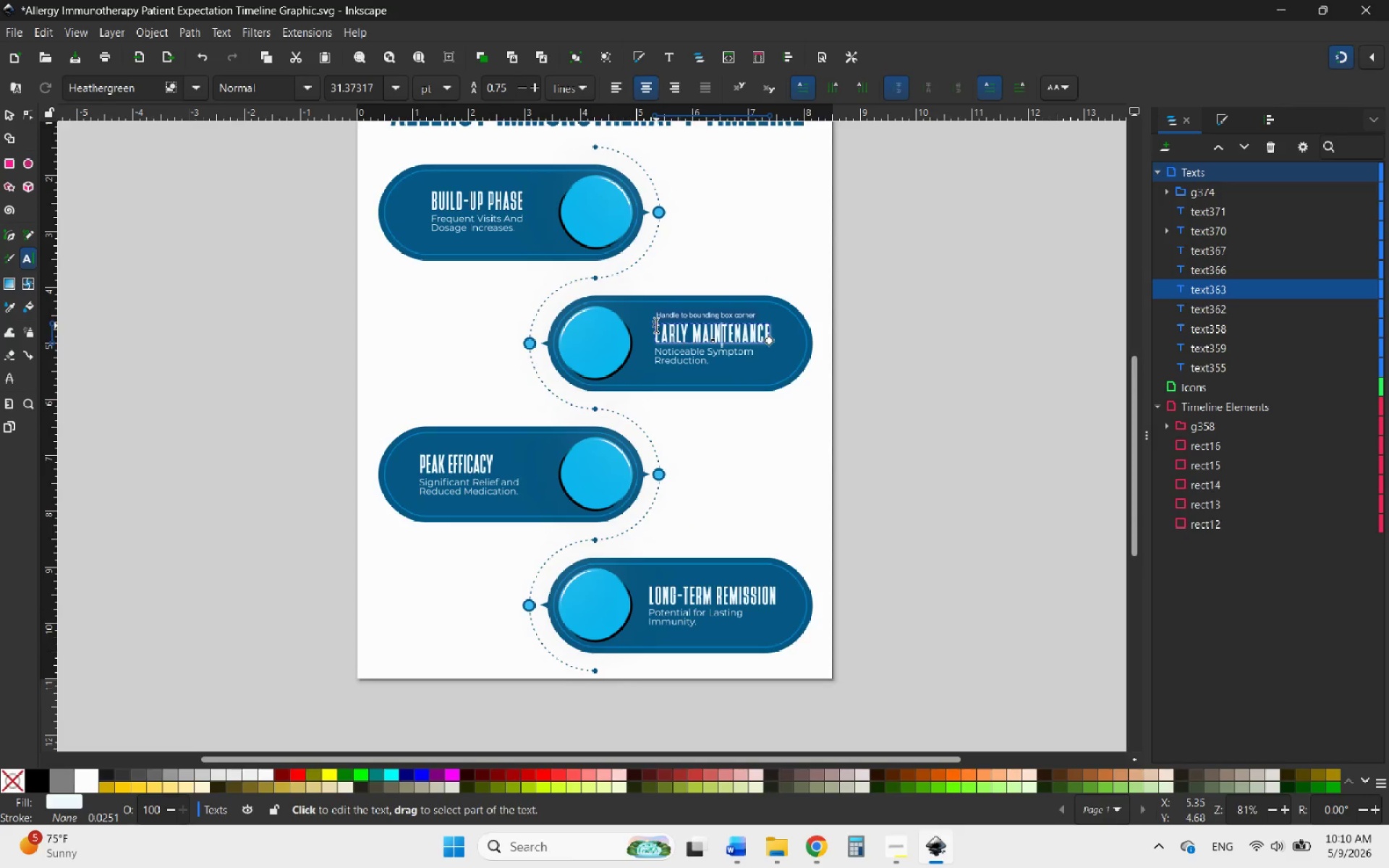 
left_click_drag(start_coordinate=[656, 326], to_coordinate=[774, 335])
 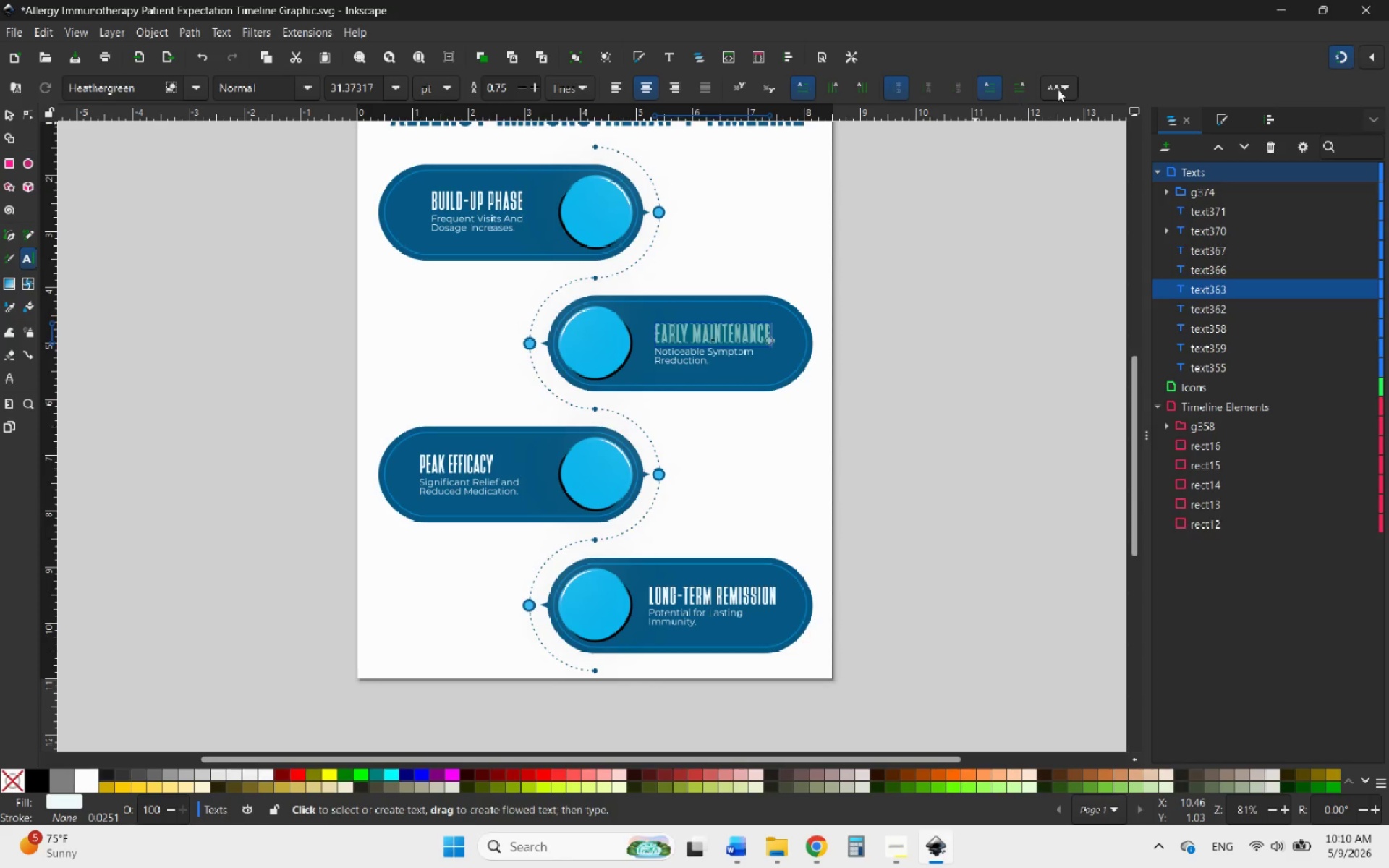 
left_click([1058, 89])
 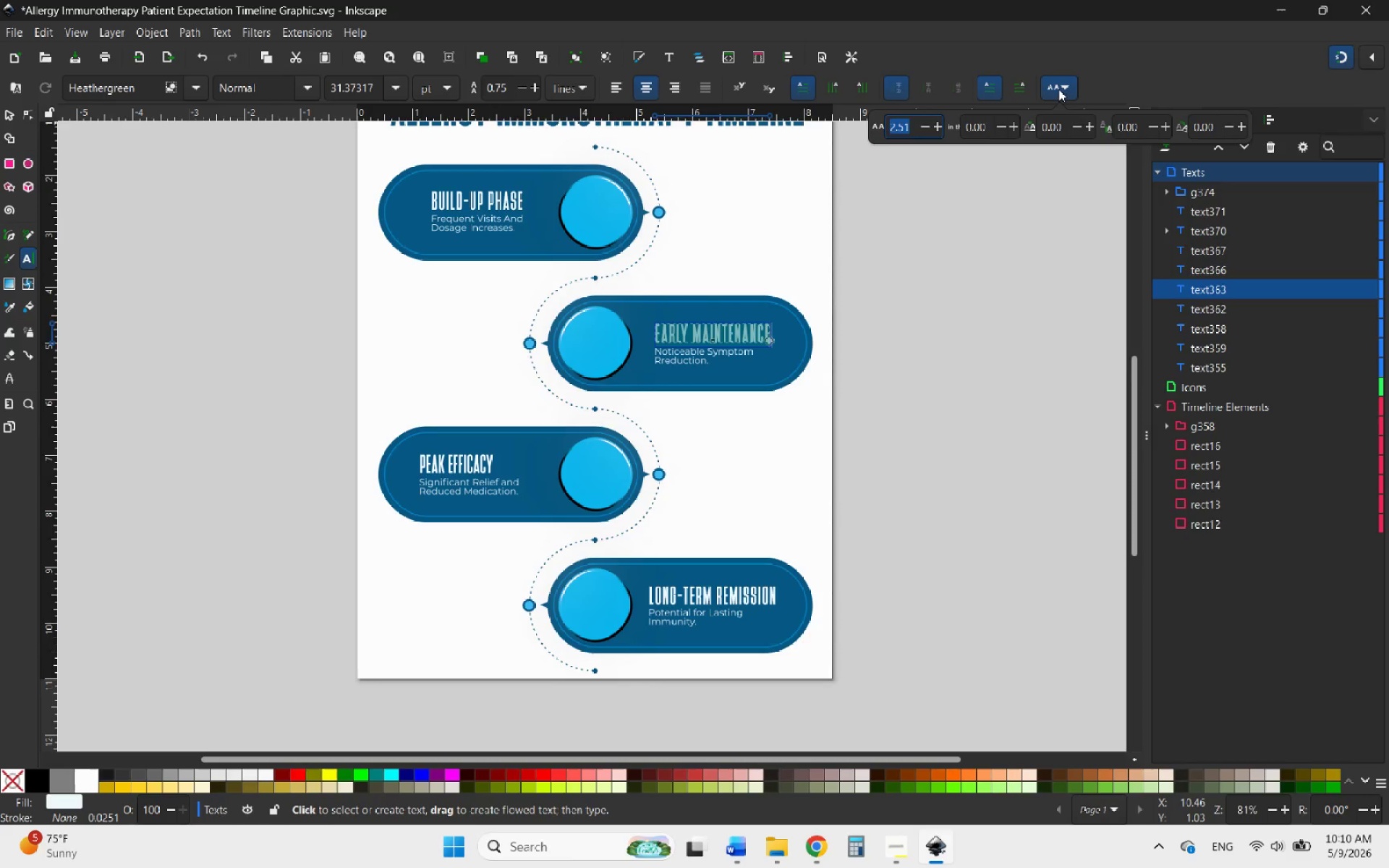 
key(2)
 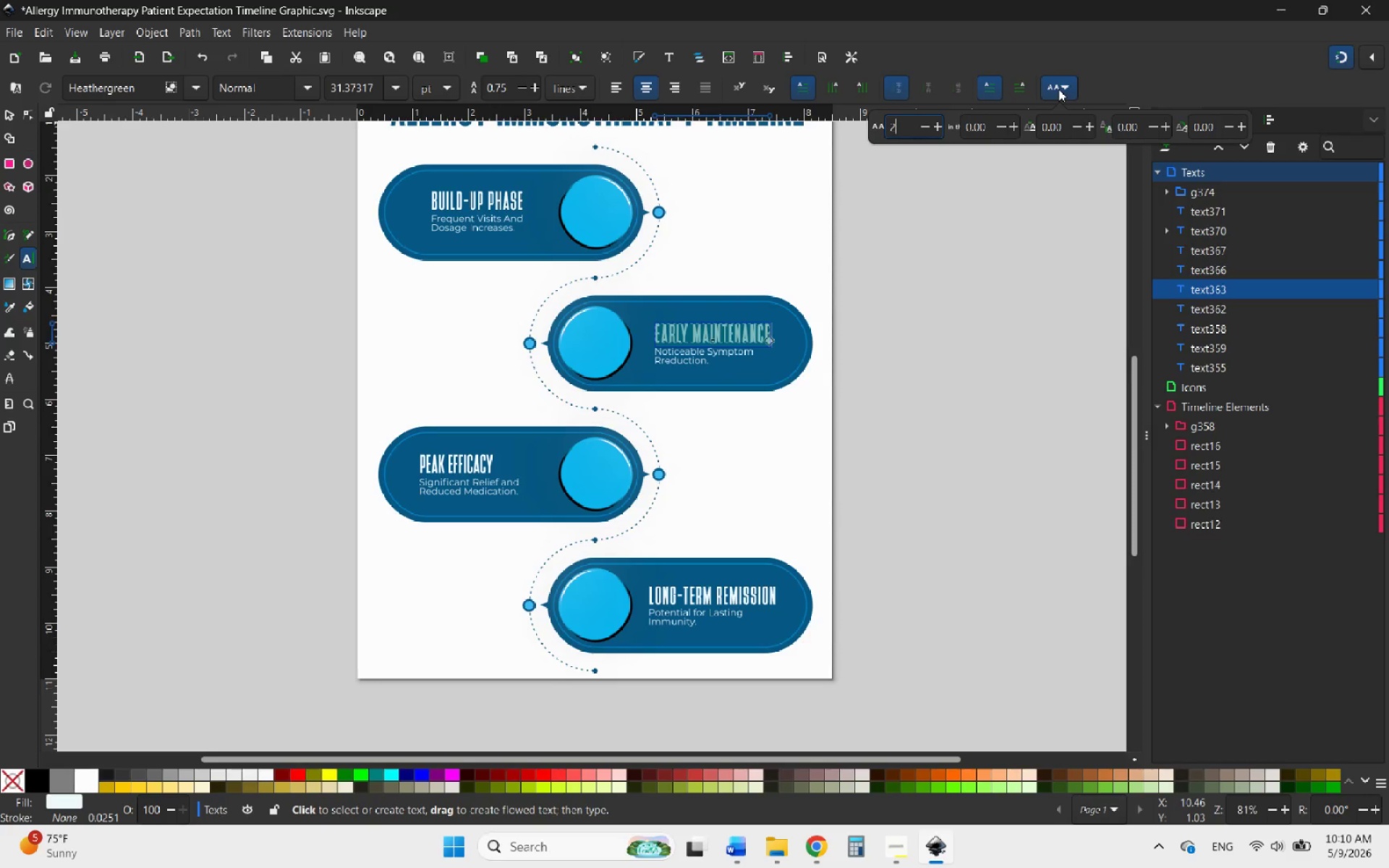 
key(Enter)
 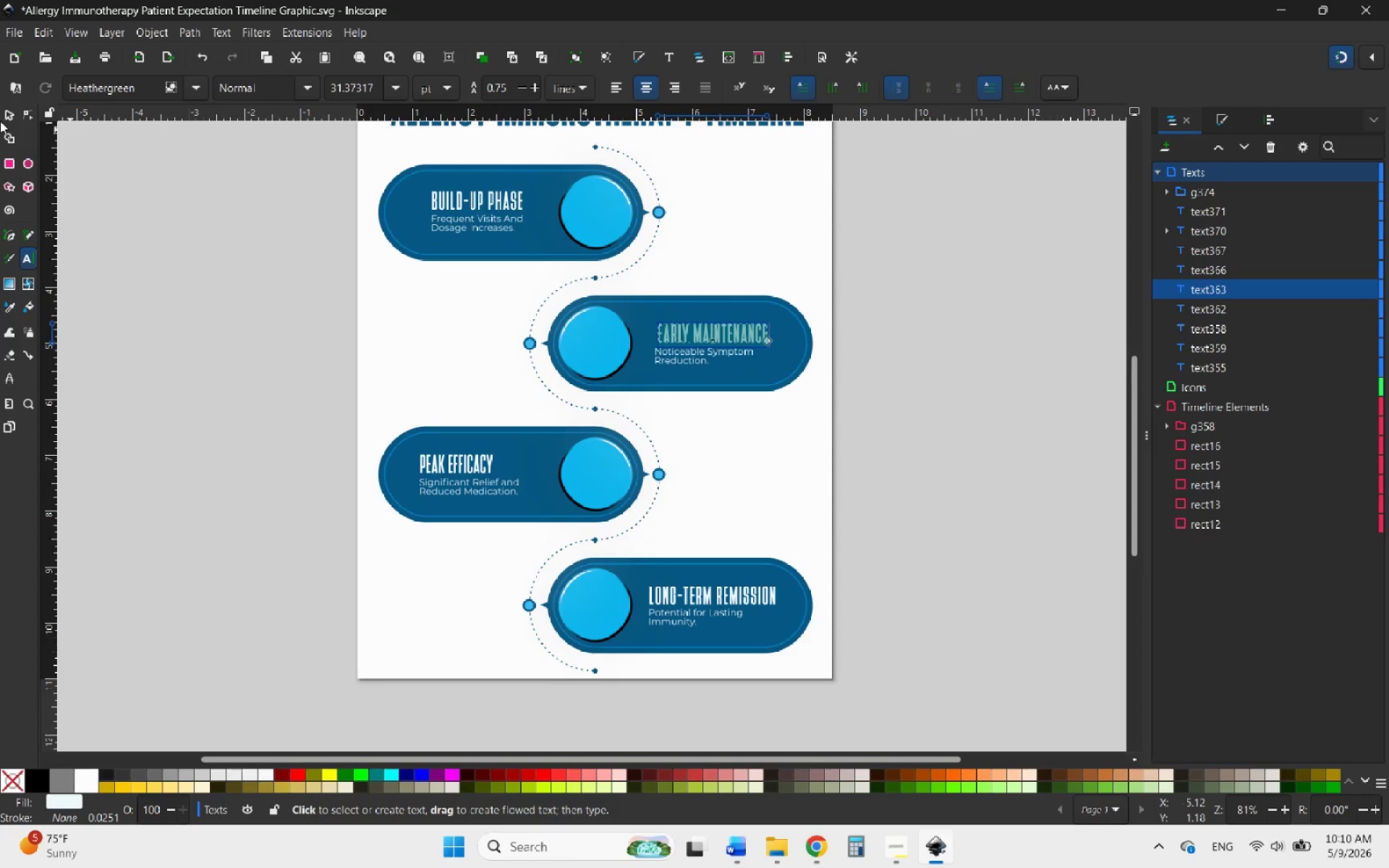 
left_click([12, 114])
 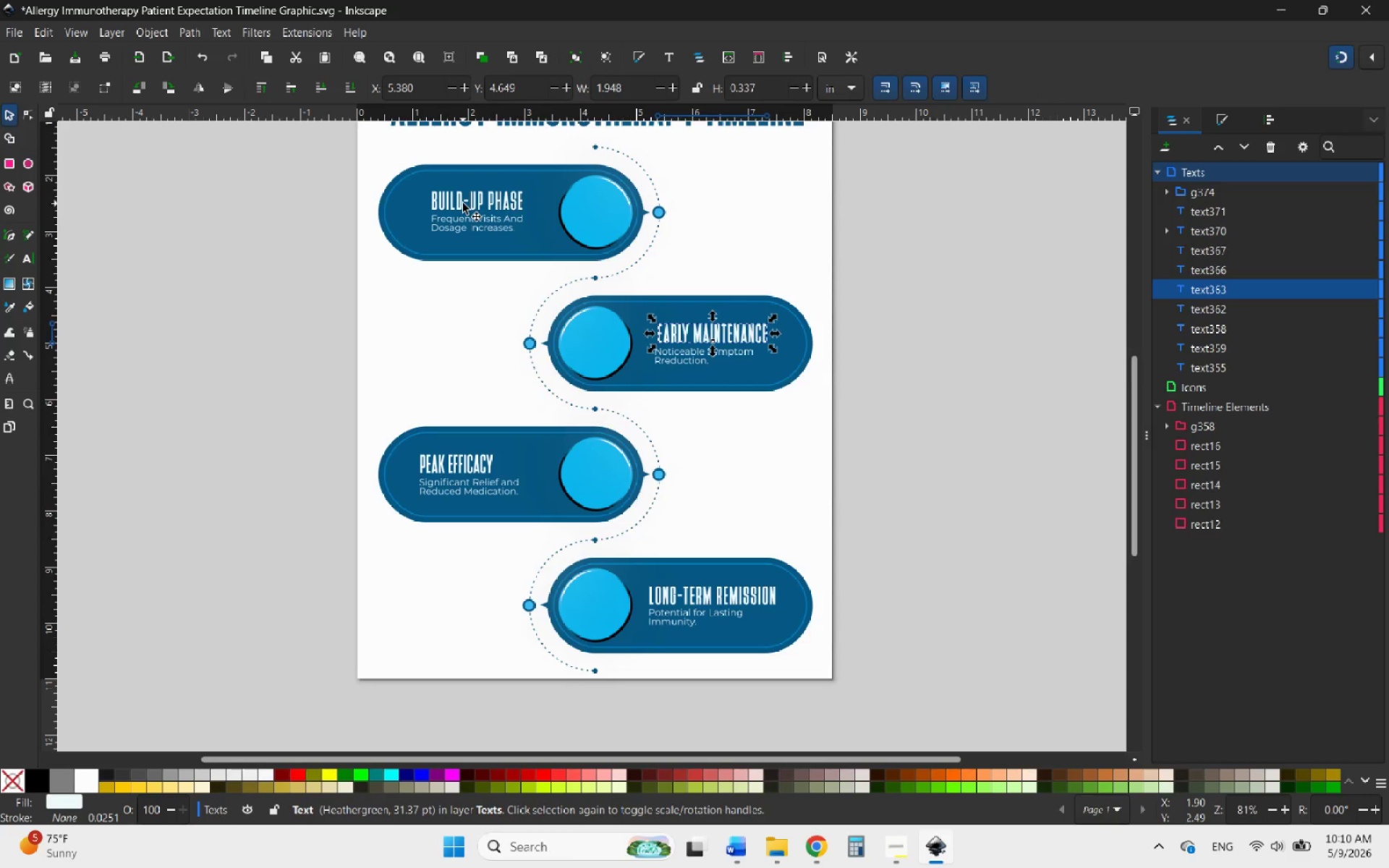 
double_click([463, 203])
 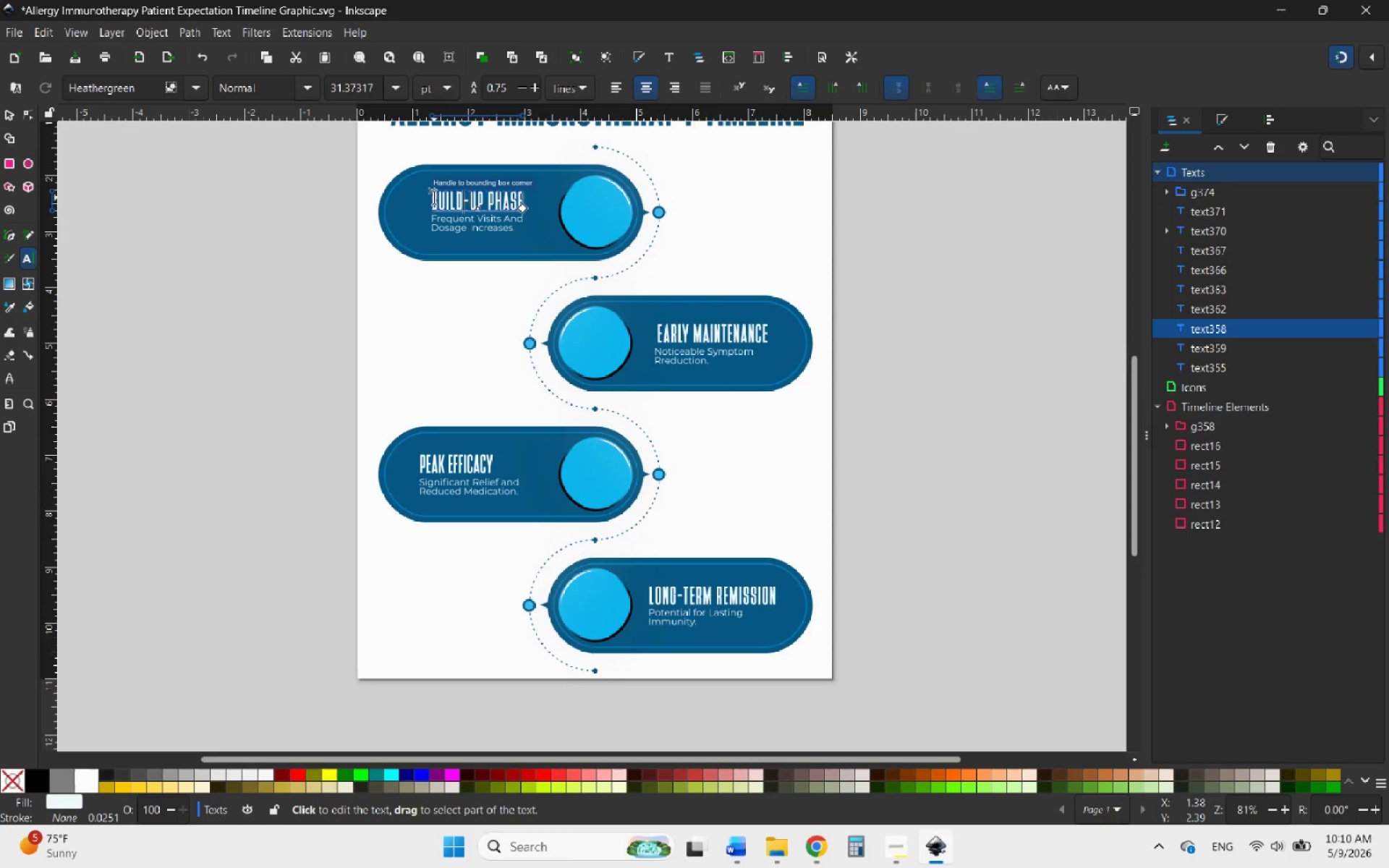 
left_click_drag(start_coordinate=[433, 197], to_coordinate=[538, 196])
 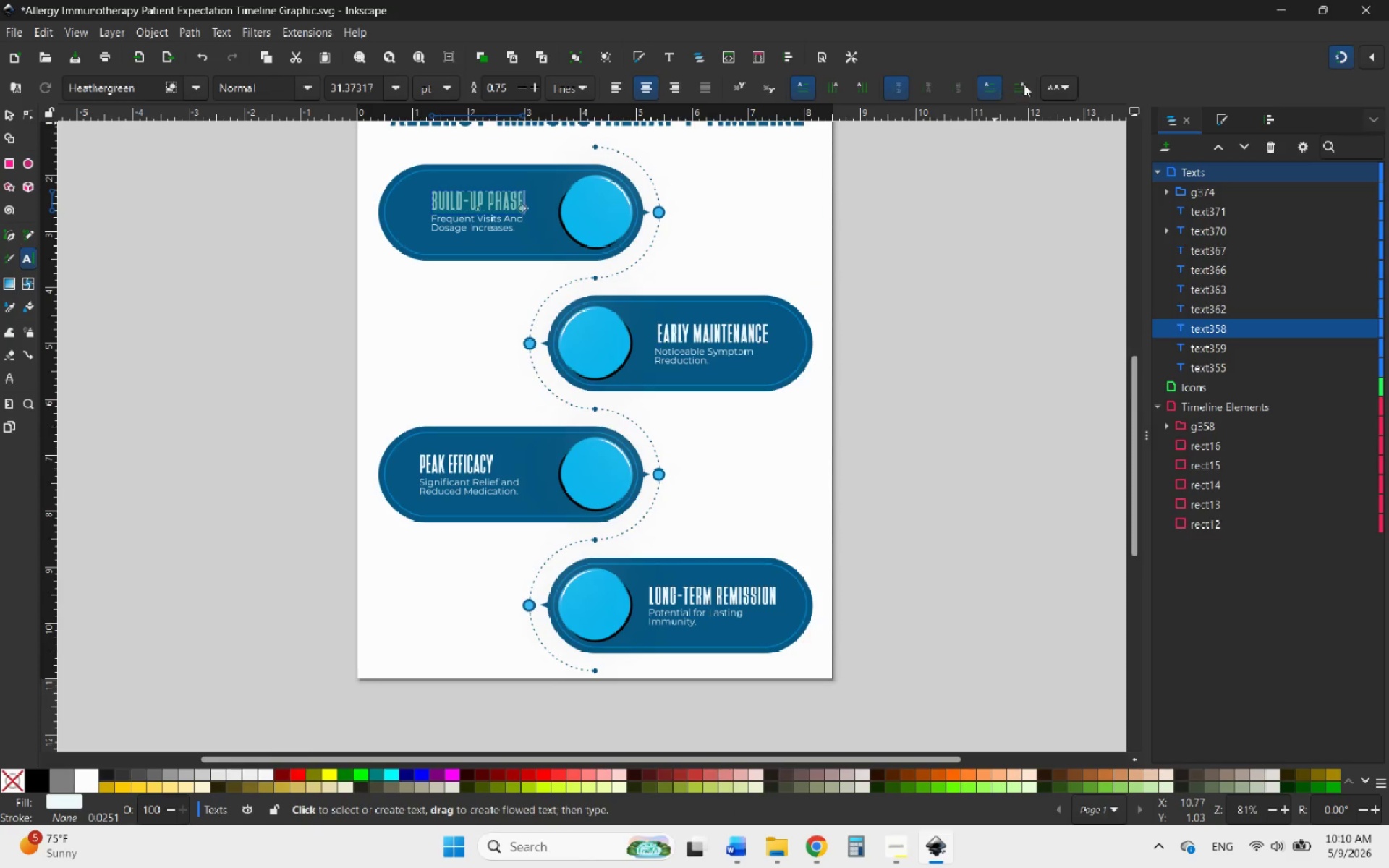 
left_click([1056, 91])
 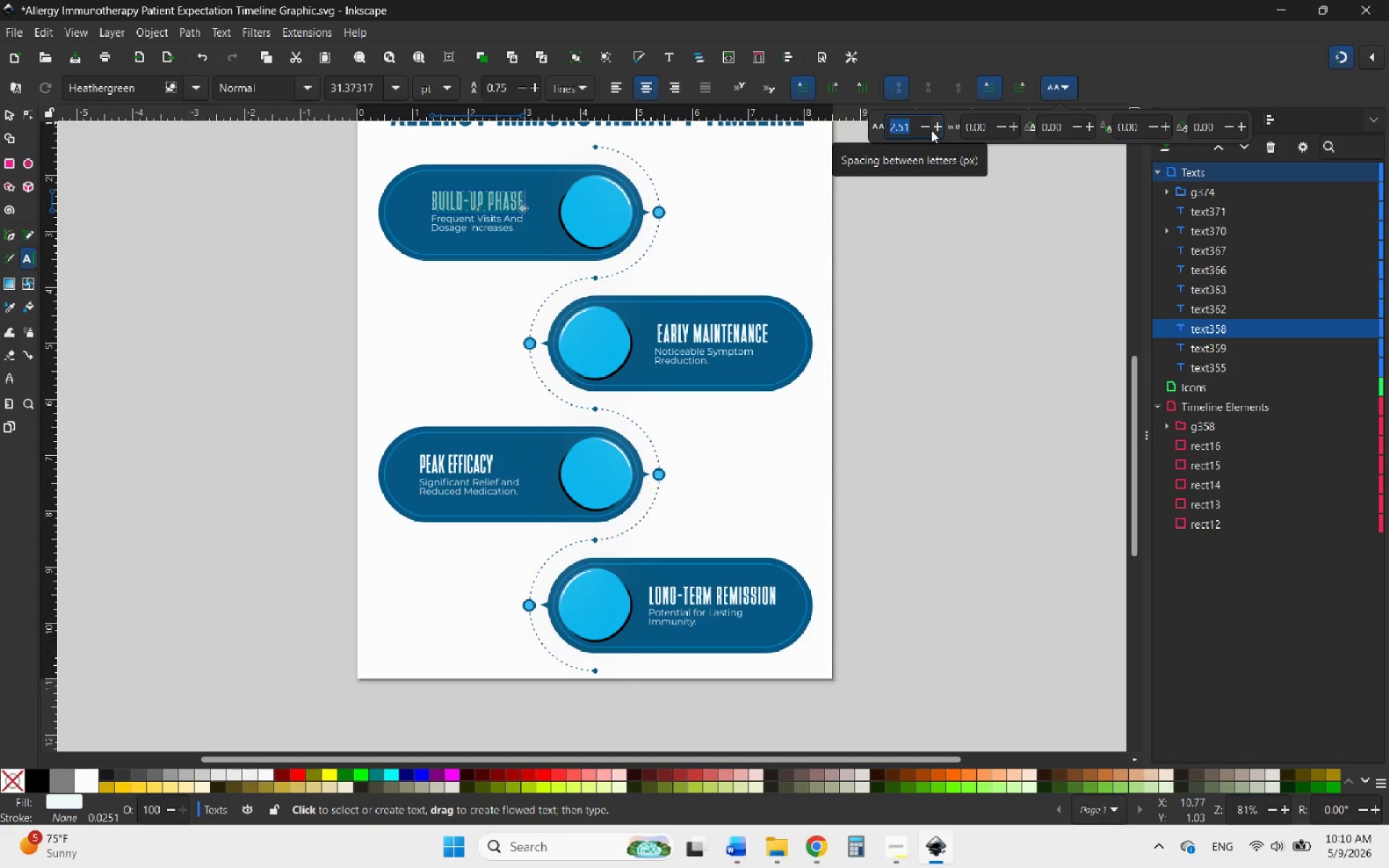 
key(2)
 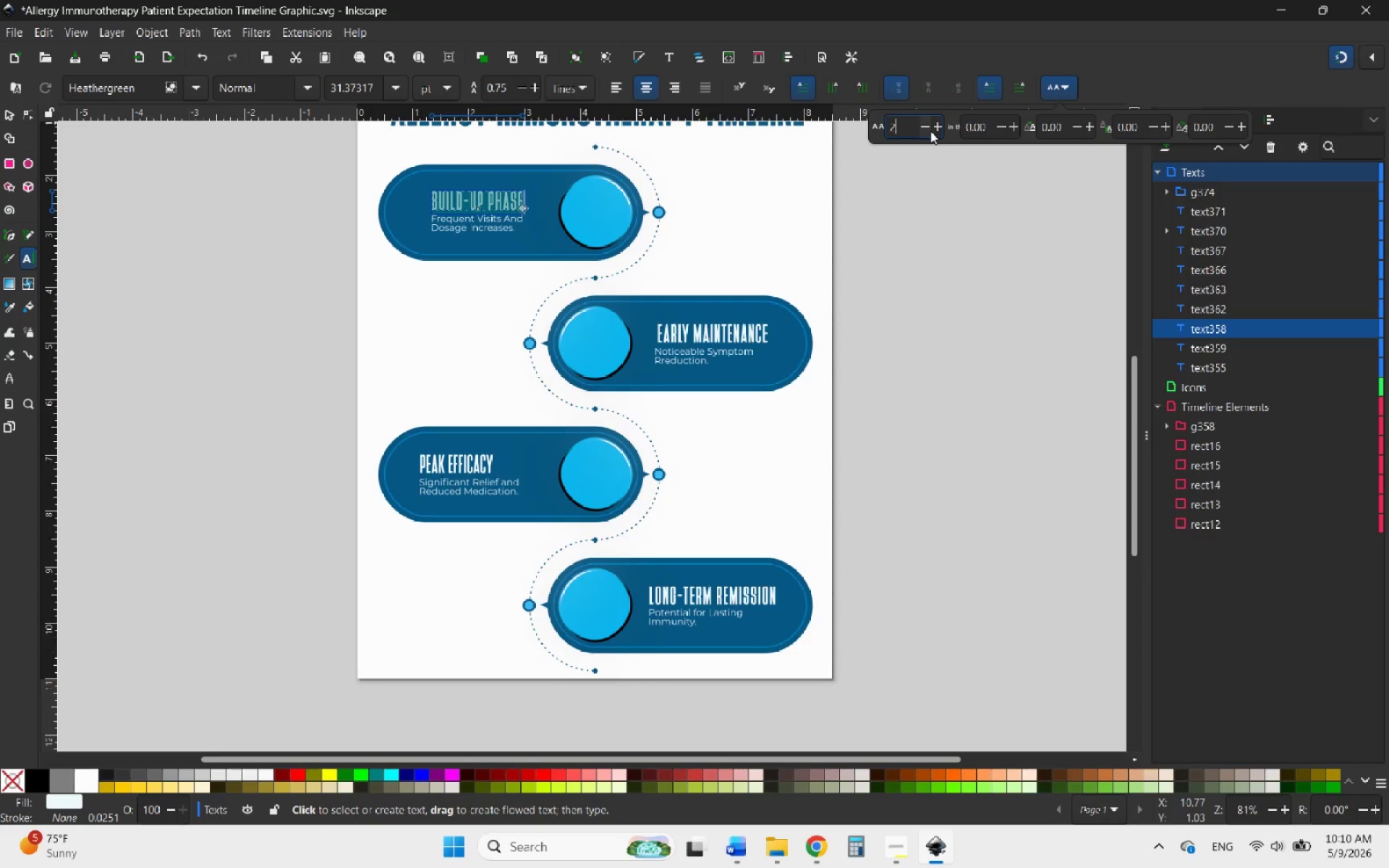 
key(Enter)
 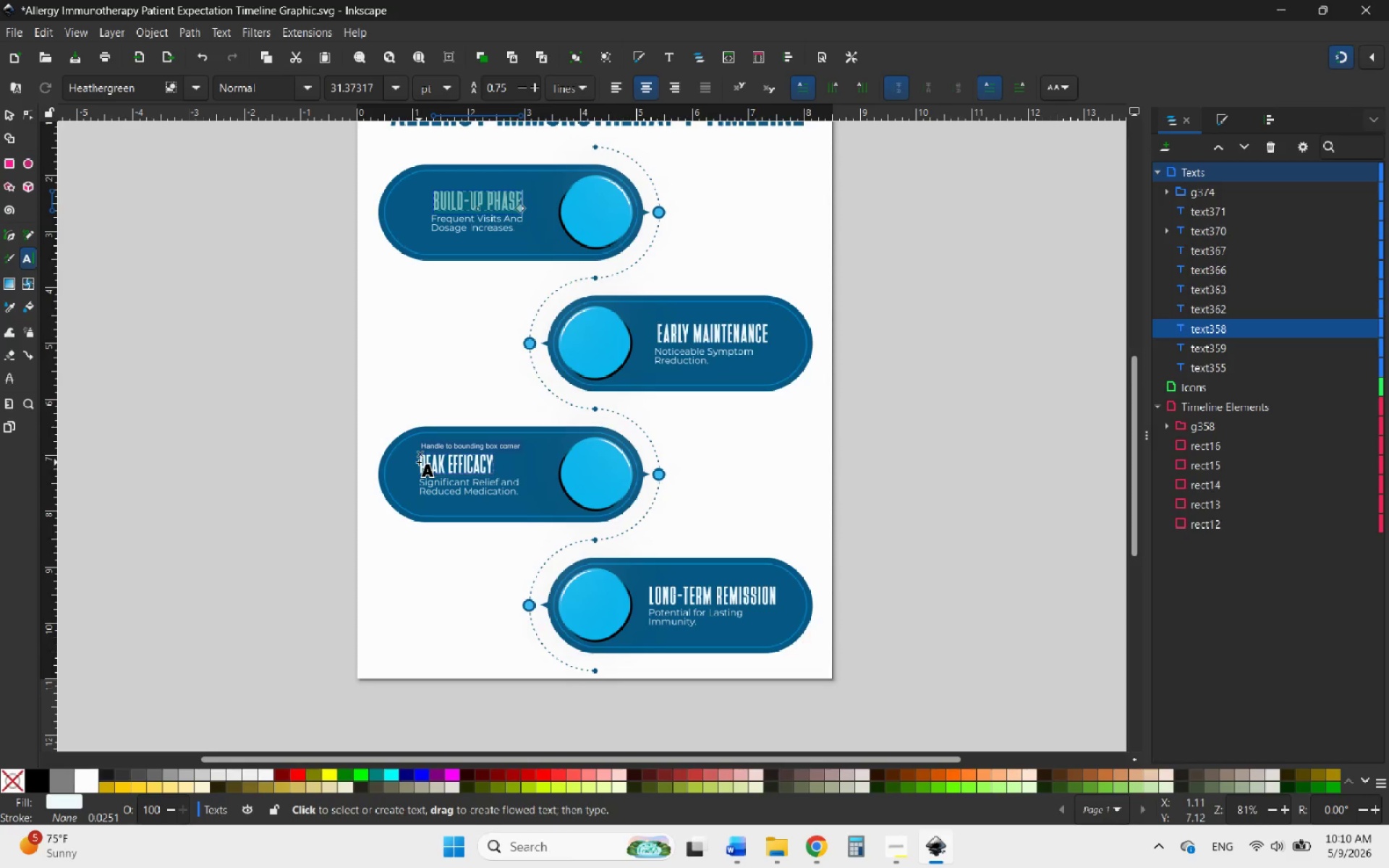 
left_click_drag(start_coordinate=[424, 462], to_coordinate=[482, 462])
 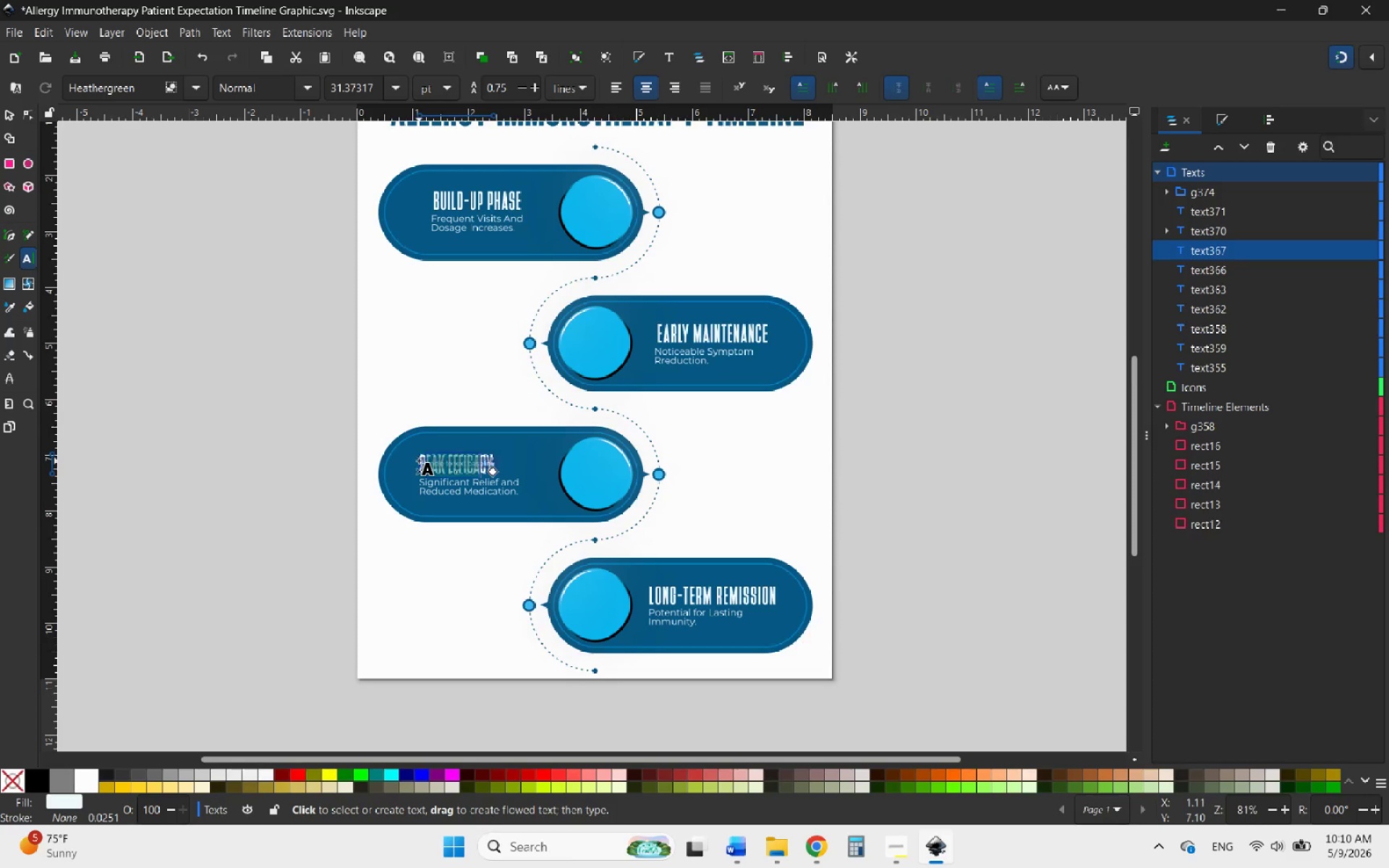 
left_click([419, 461])
 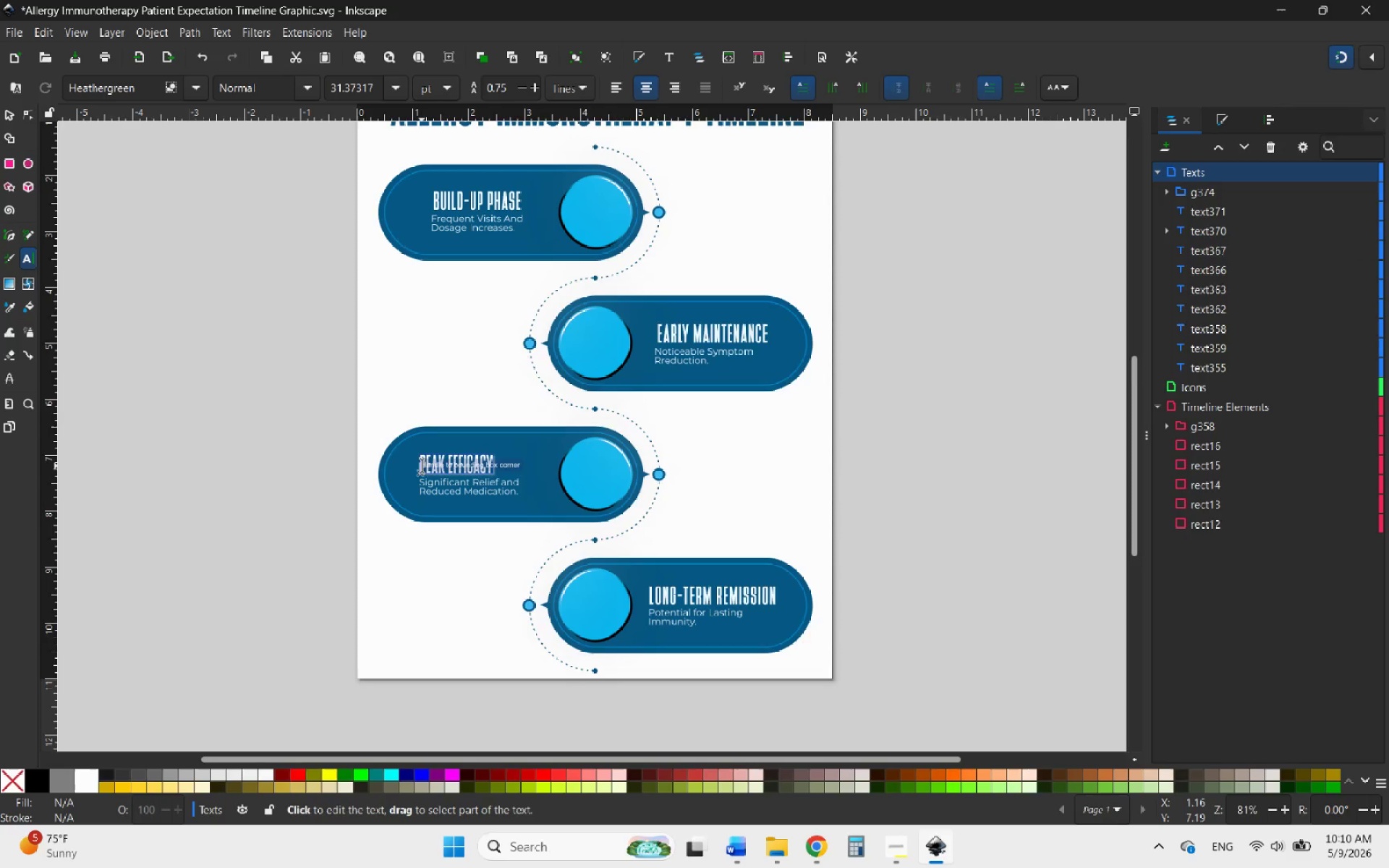 
left_click_drag(start_coordinate=[422, 466], to_coordinate=[543, 469])
 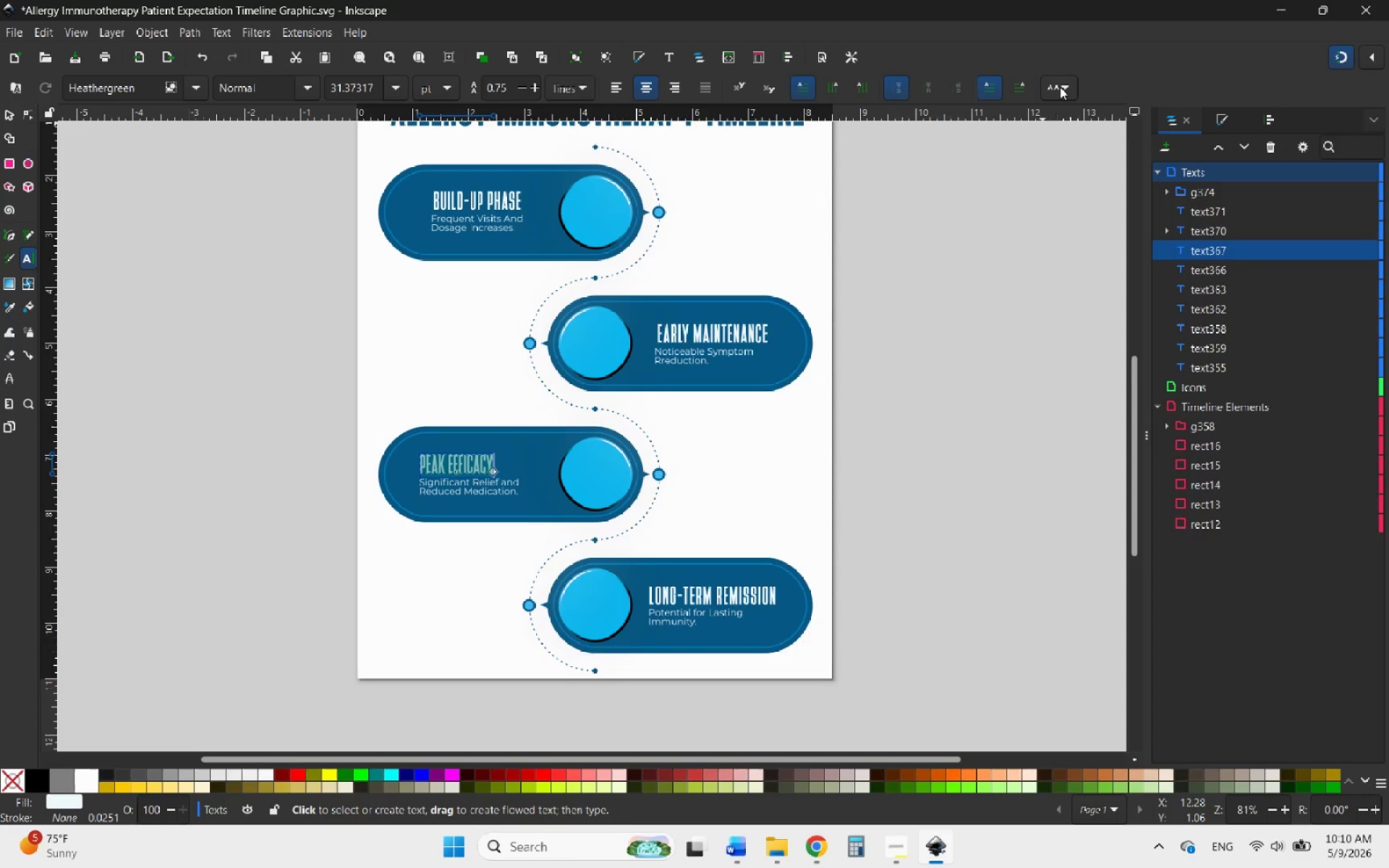 
left_click([1062, 83])
 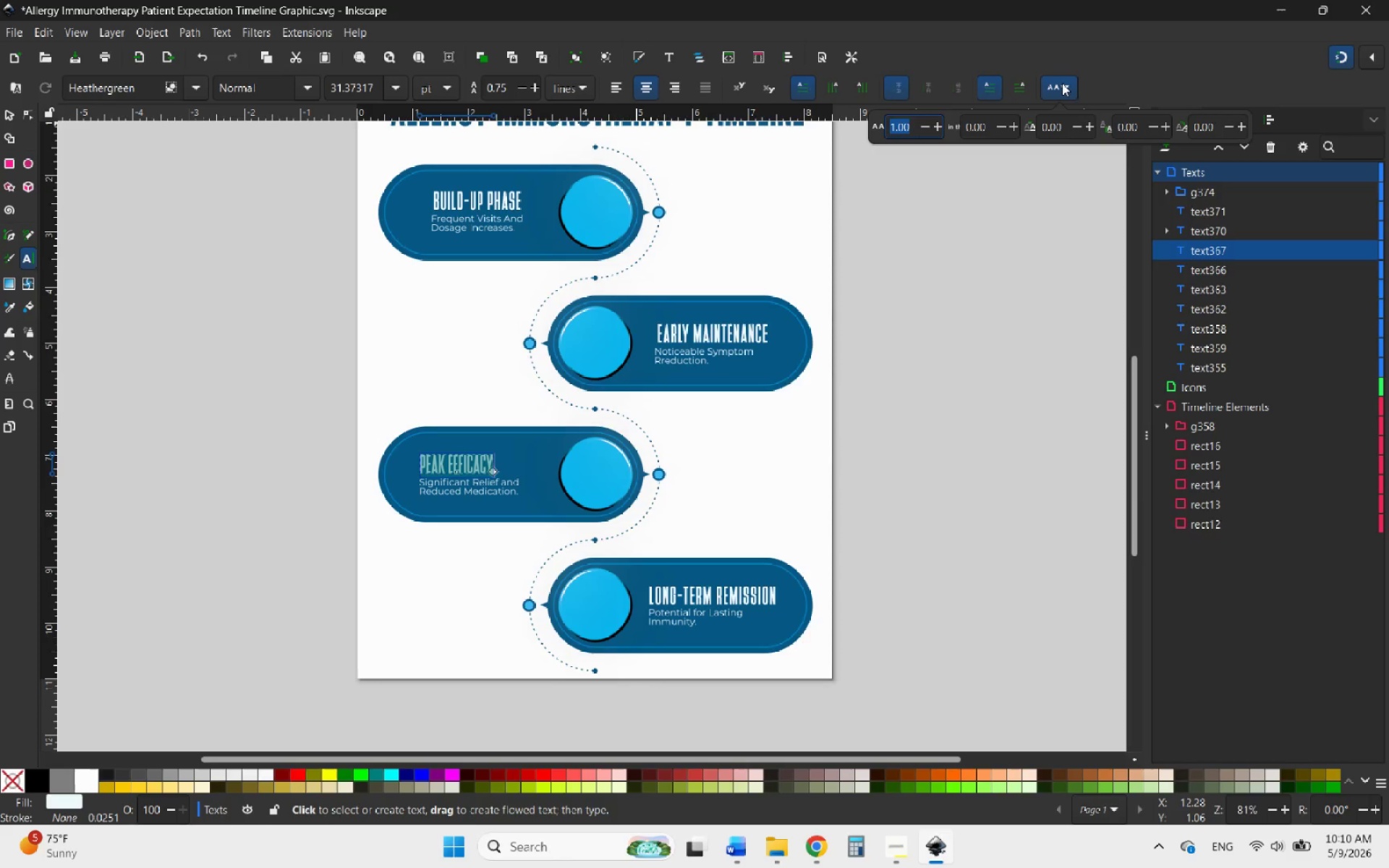 
key(2)
 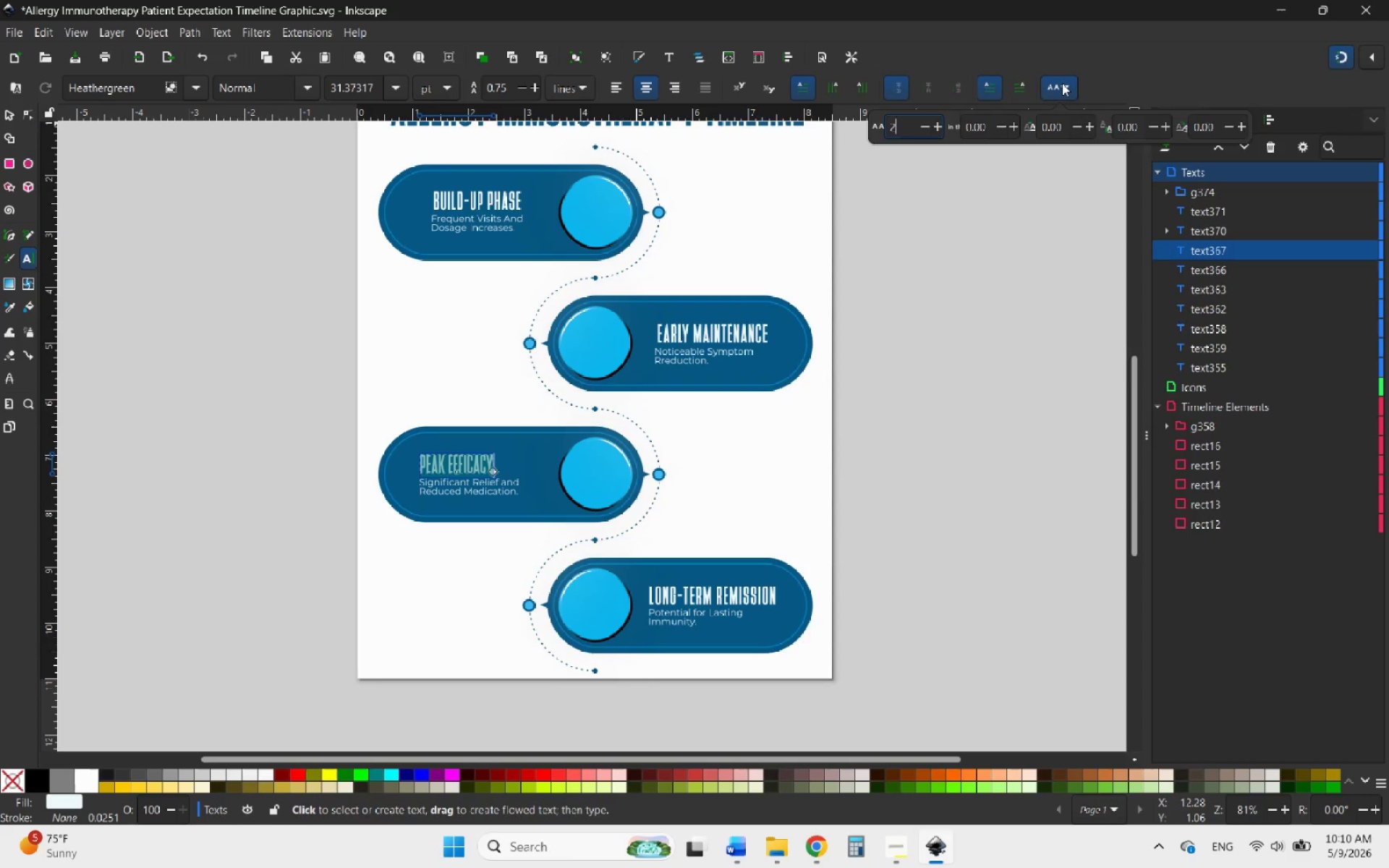 
key(Enter)
 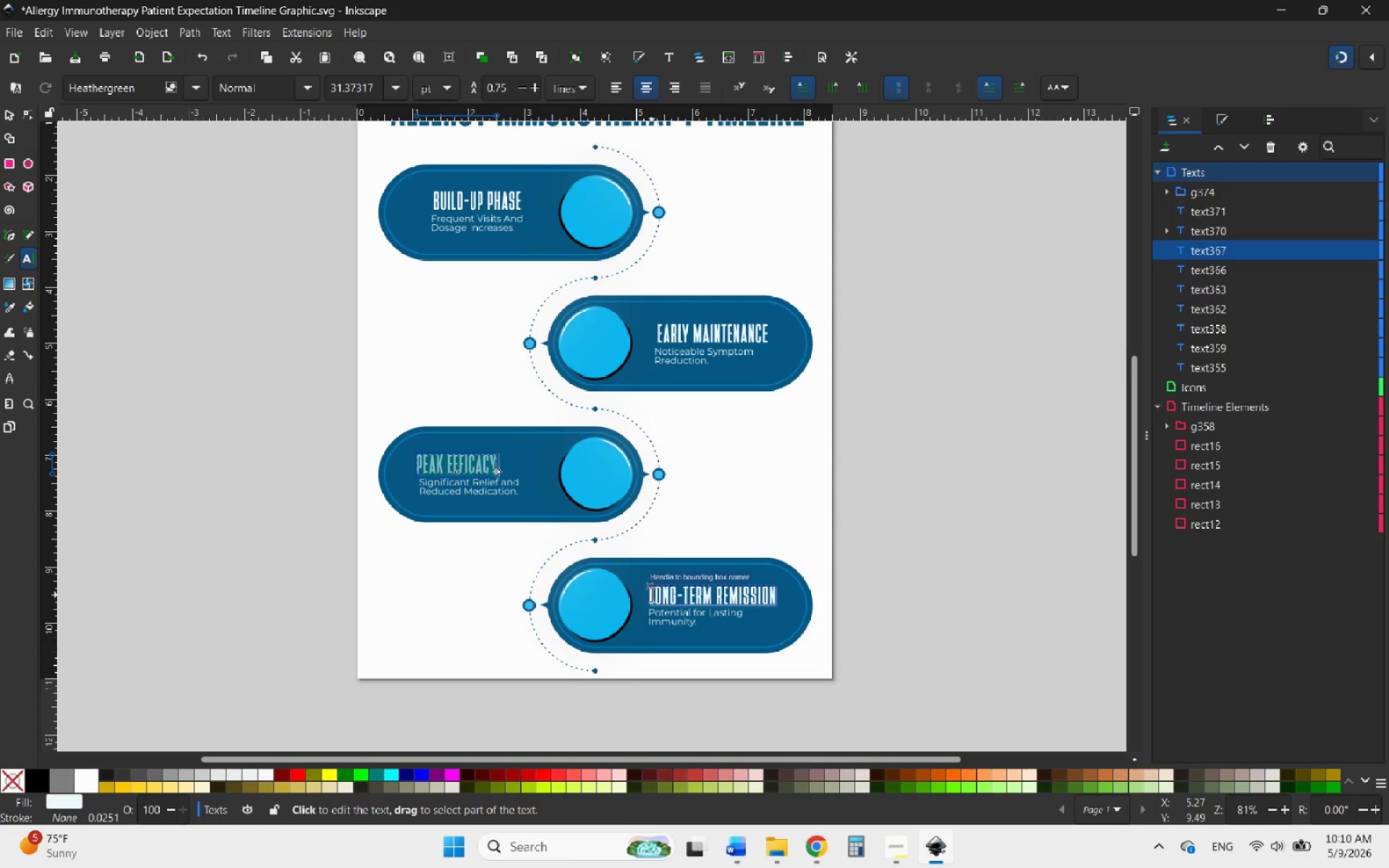 
wait(5.16)
 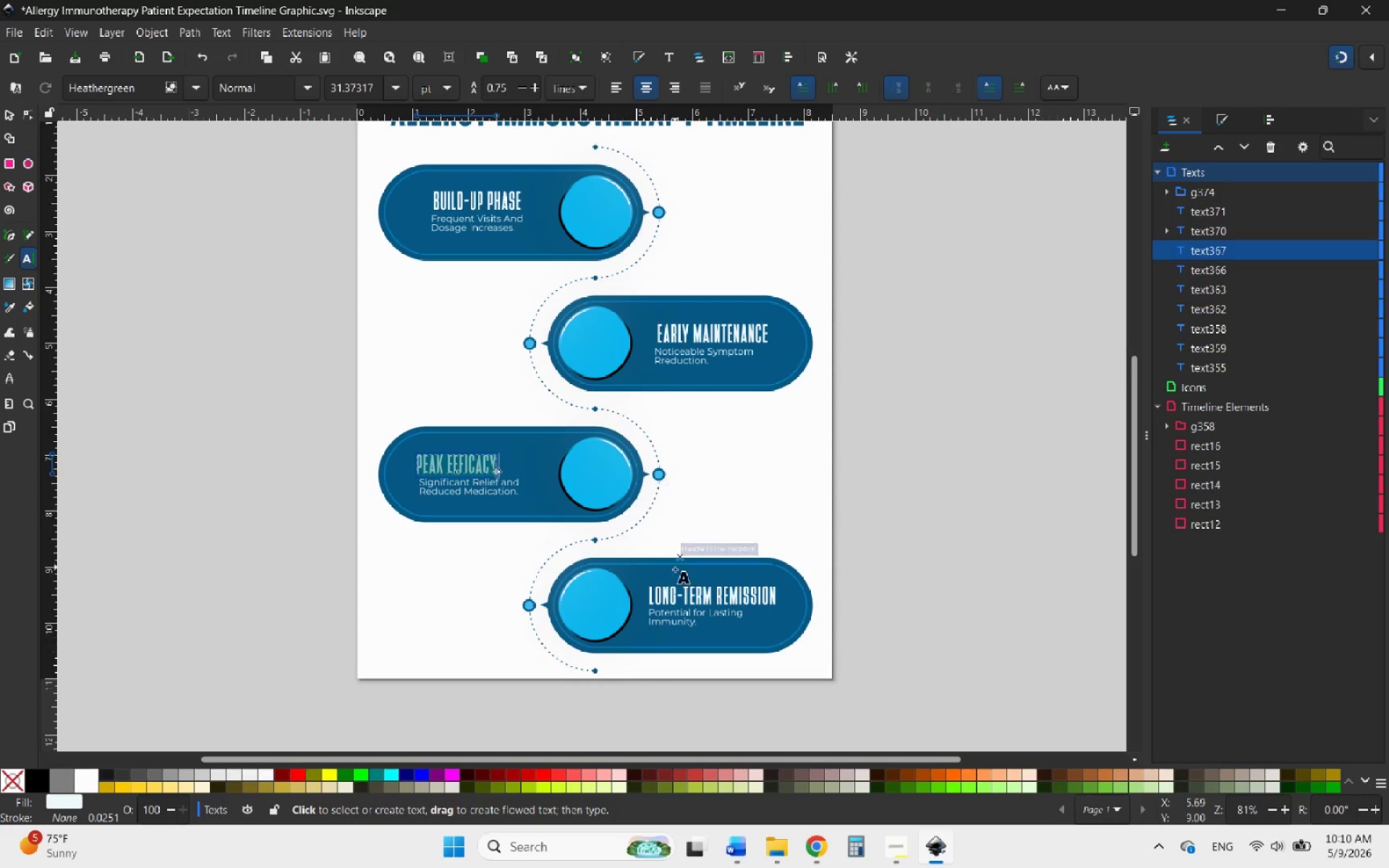 
left_click_drag(start_coordinate=[649, 595], to_coordinate=[786, 590])
 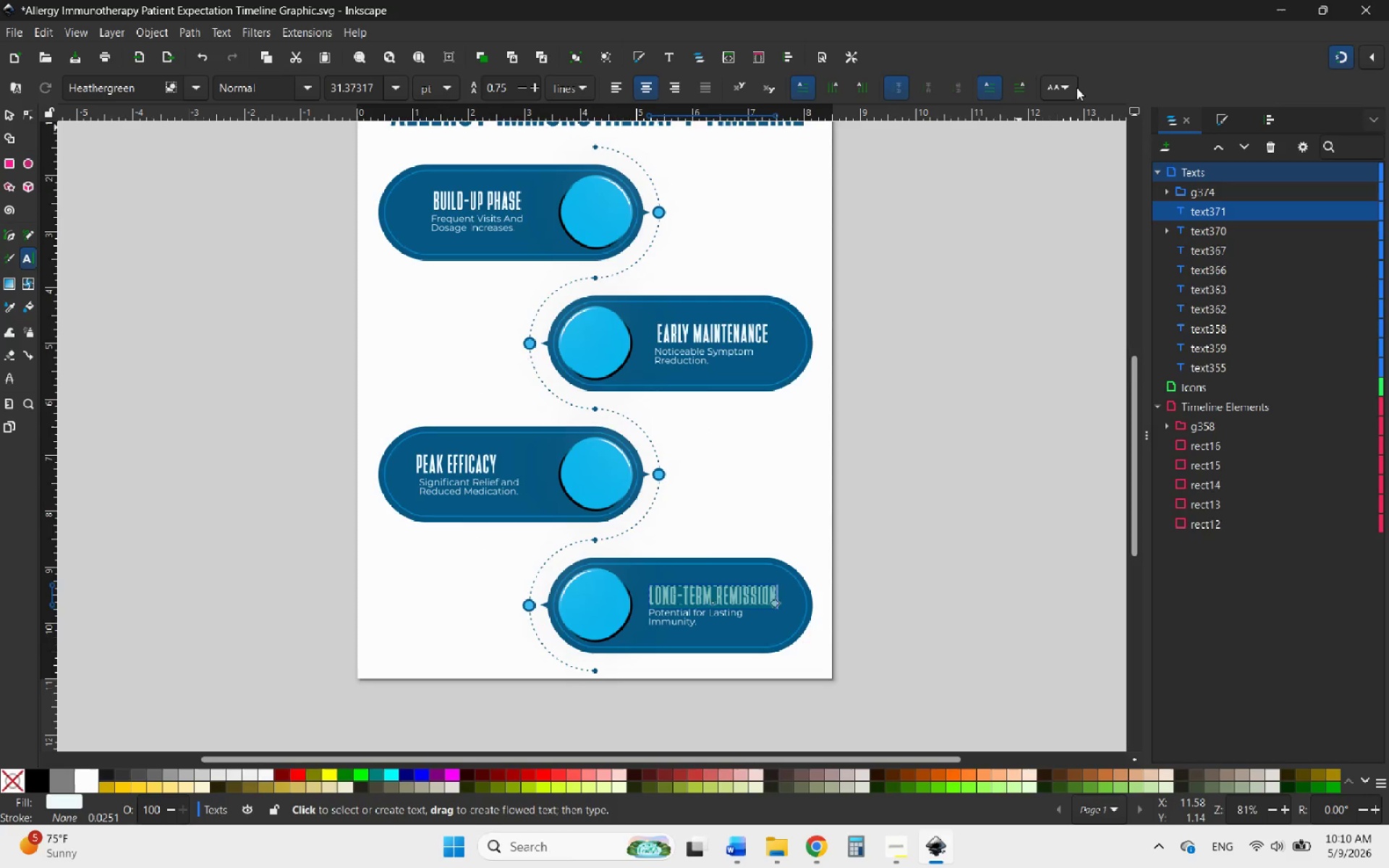 
left_click([1076, 88])
 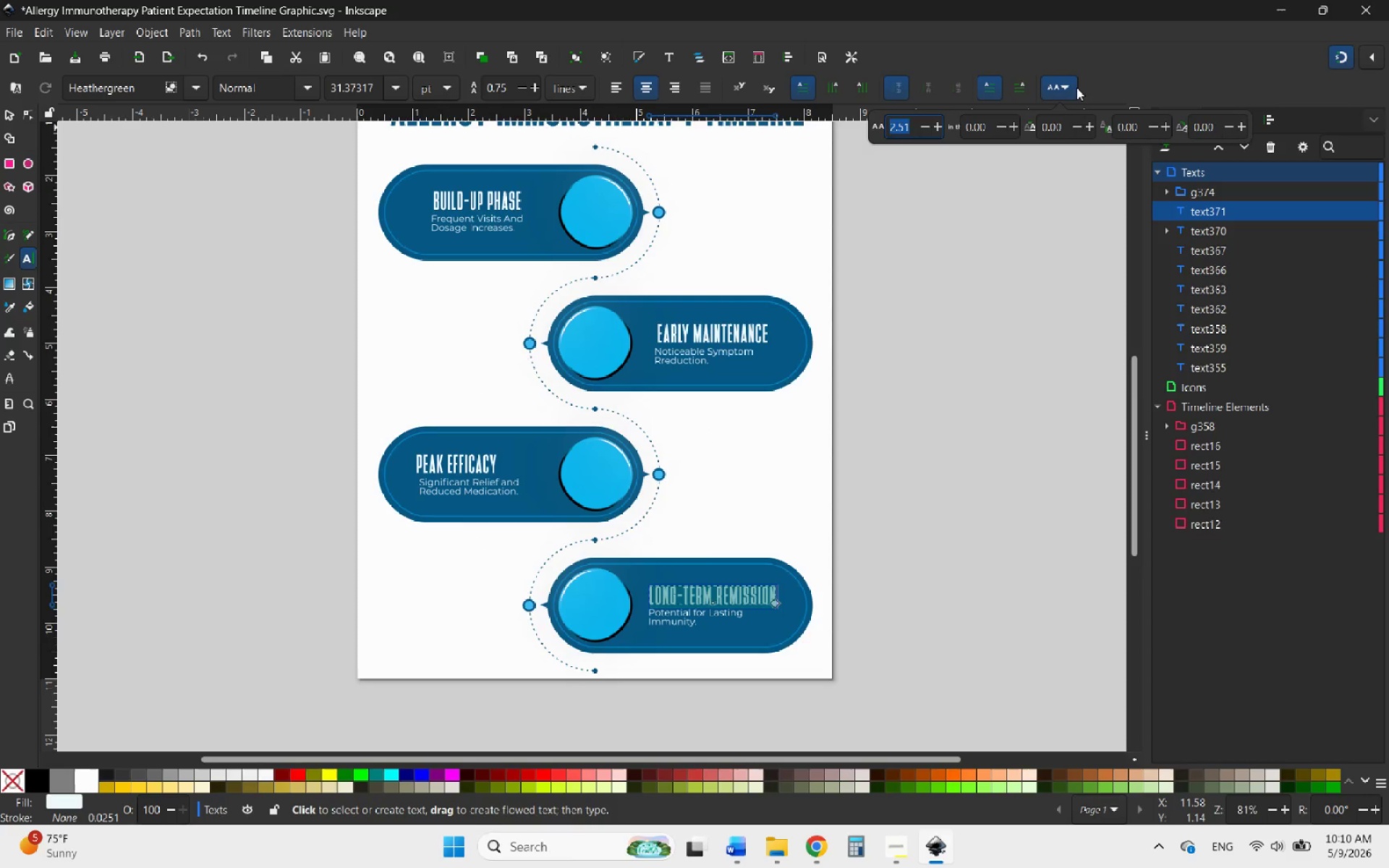 
key(2)
 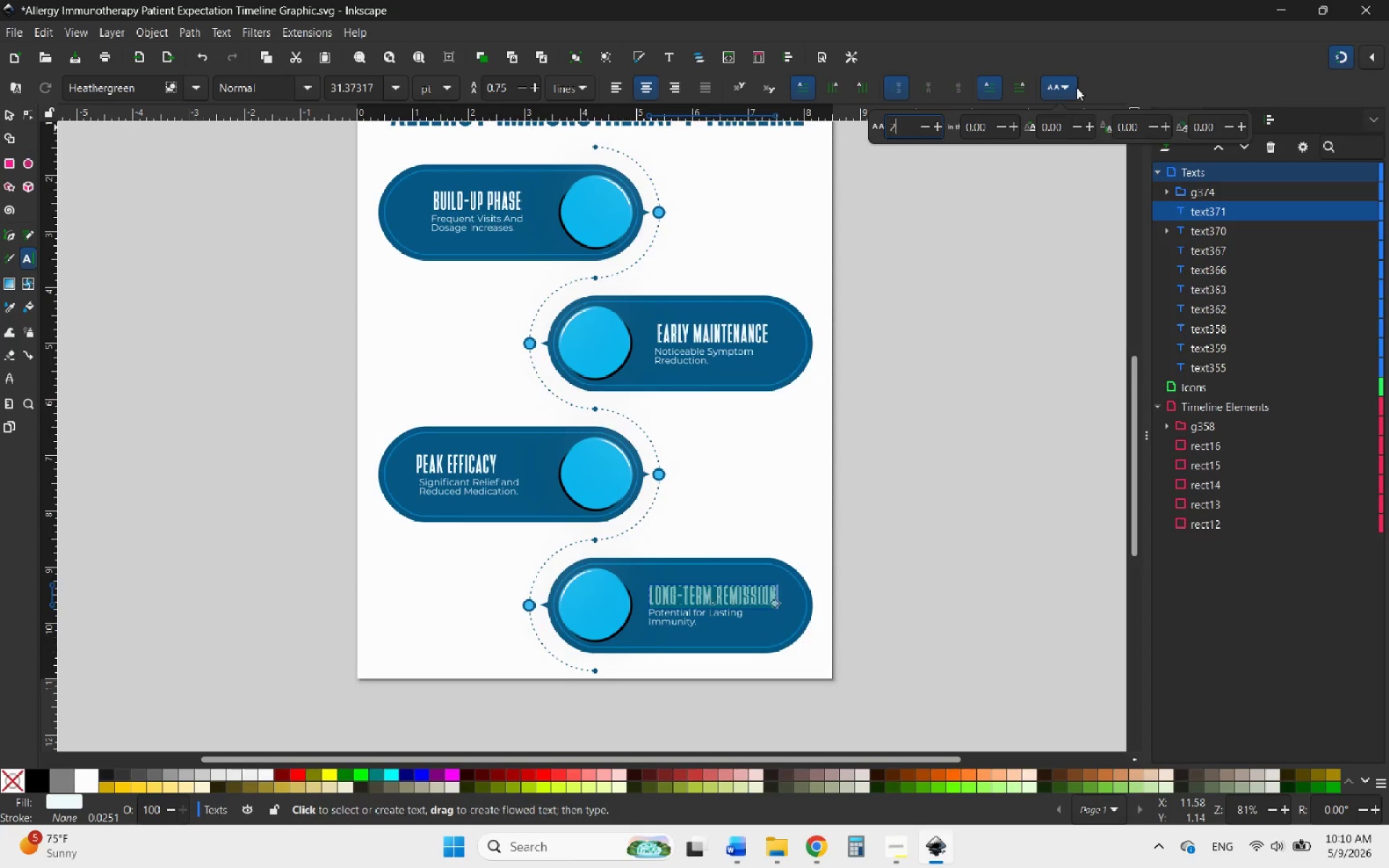 
key(Enter)
 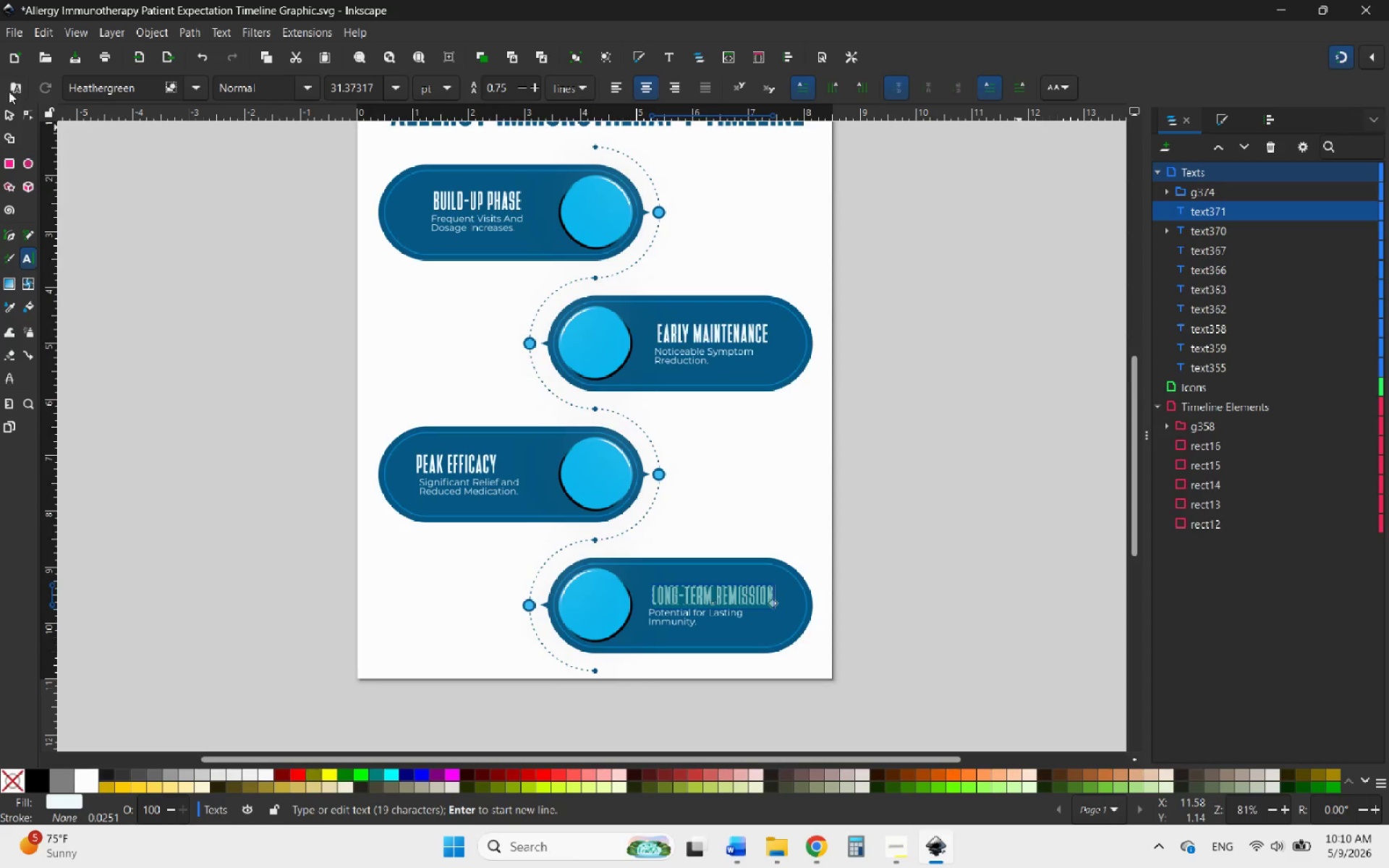 
left_click([14, 113])
 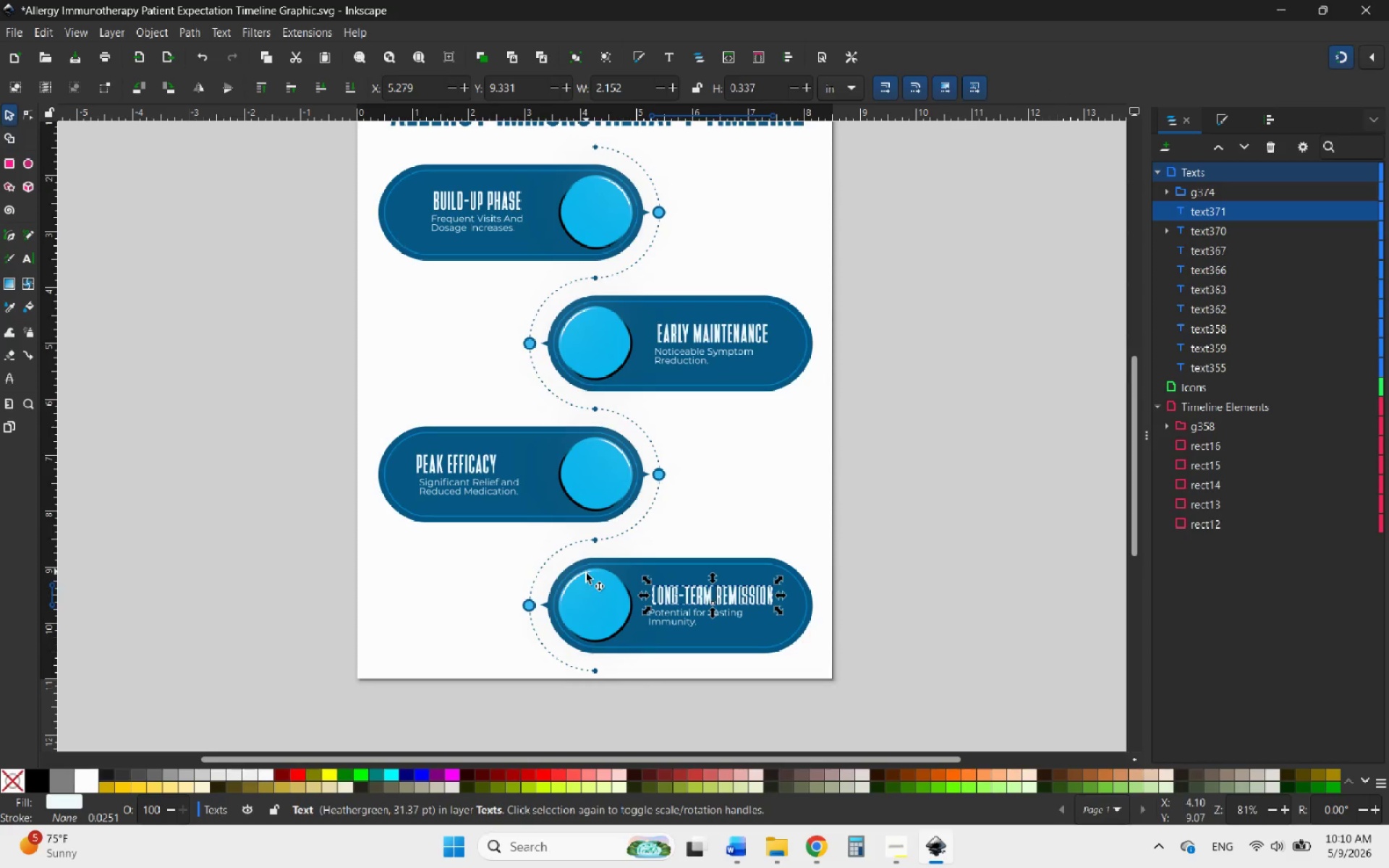 
hold_key(key=ControlLeft, duration=0.56)
scroll: coordinate [645, 633], scroll_direction: up, amount: 5.0
 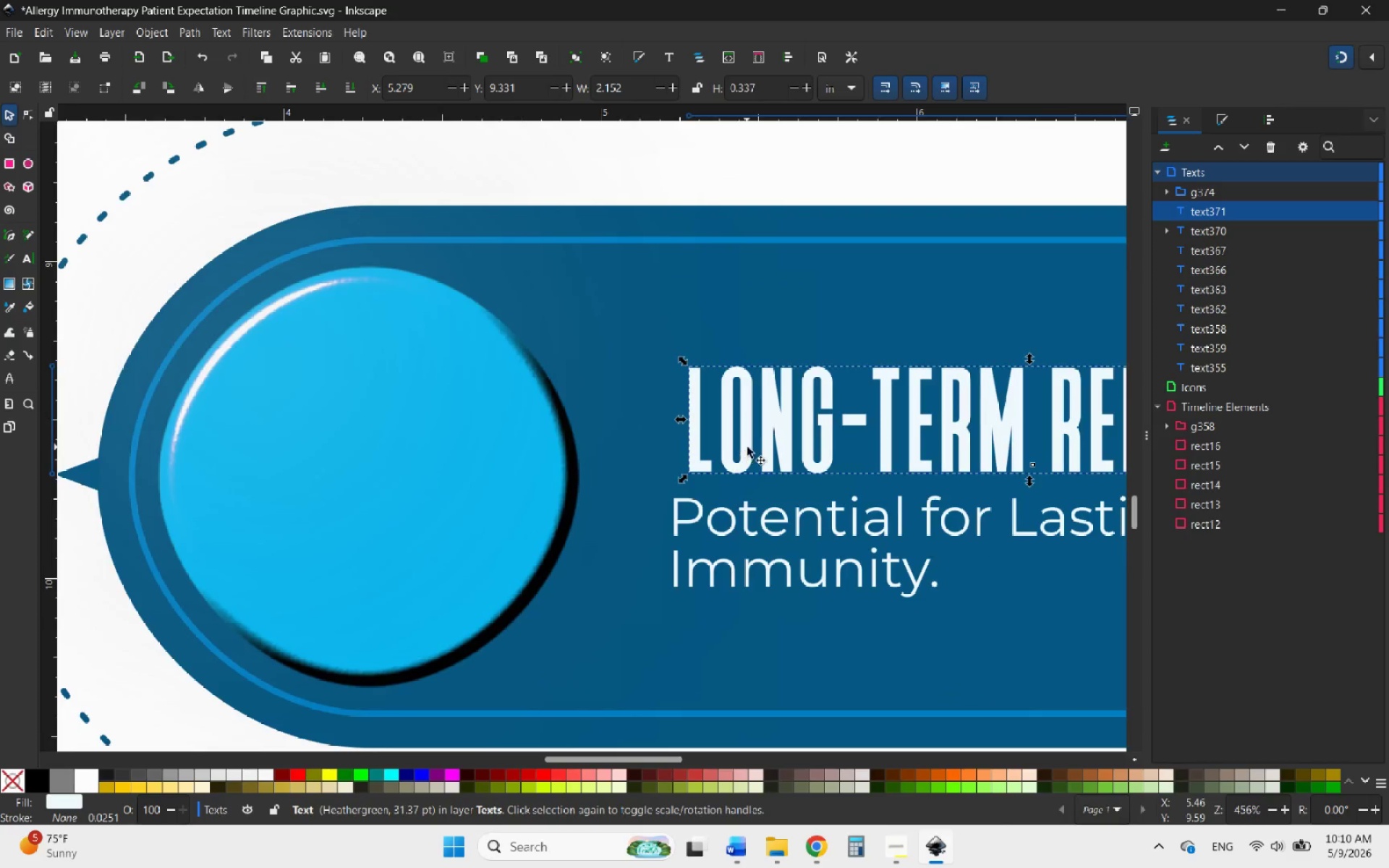 
left_click_drag(start_coordinate=[749, 448], to_coordinate=[730, 447])
 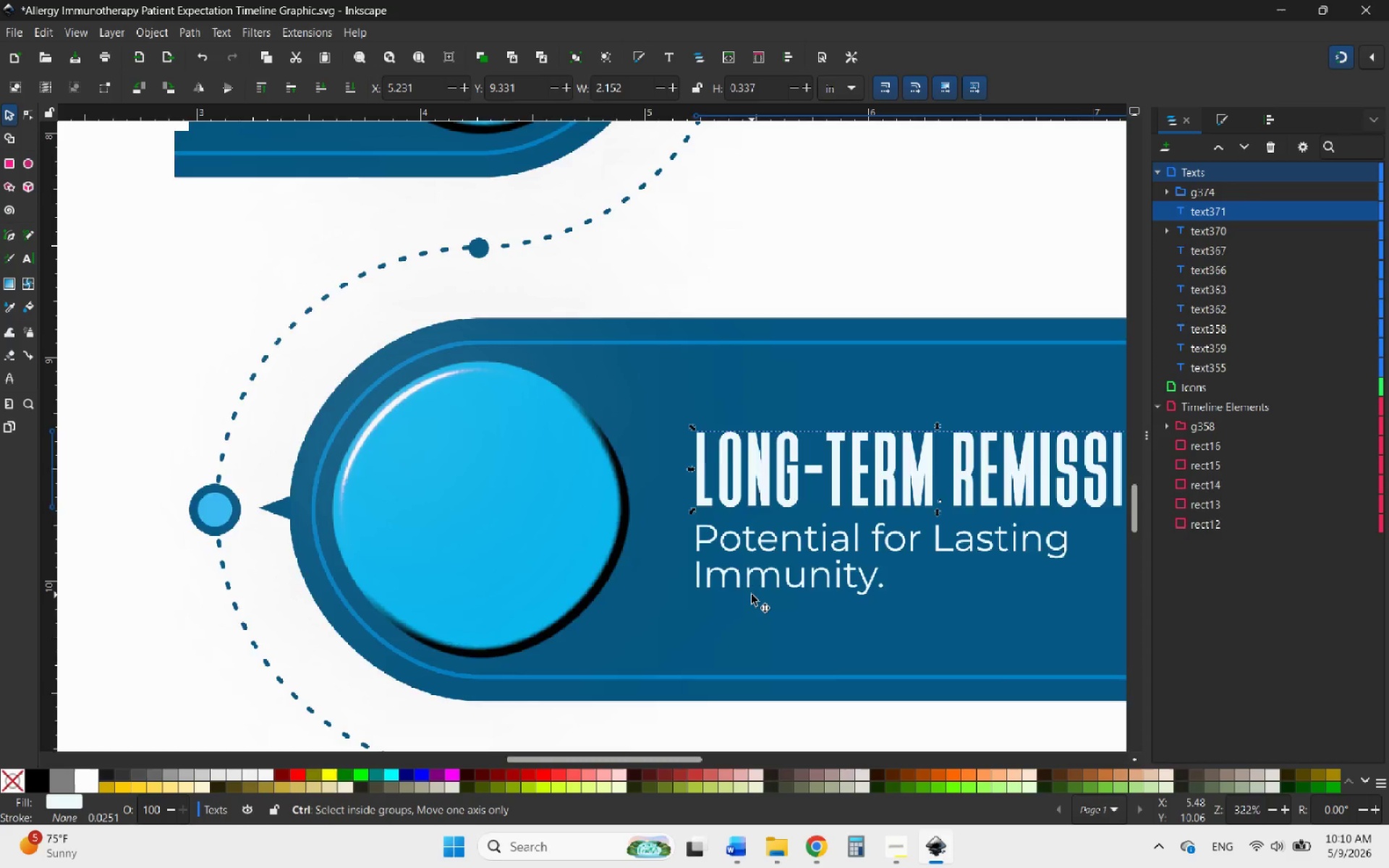 
hold_key(key=ControlLeft, duration=2.52)
 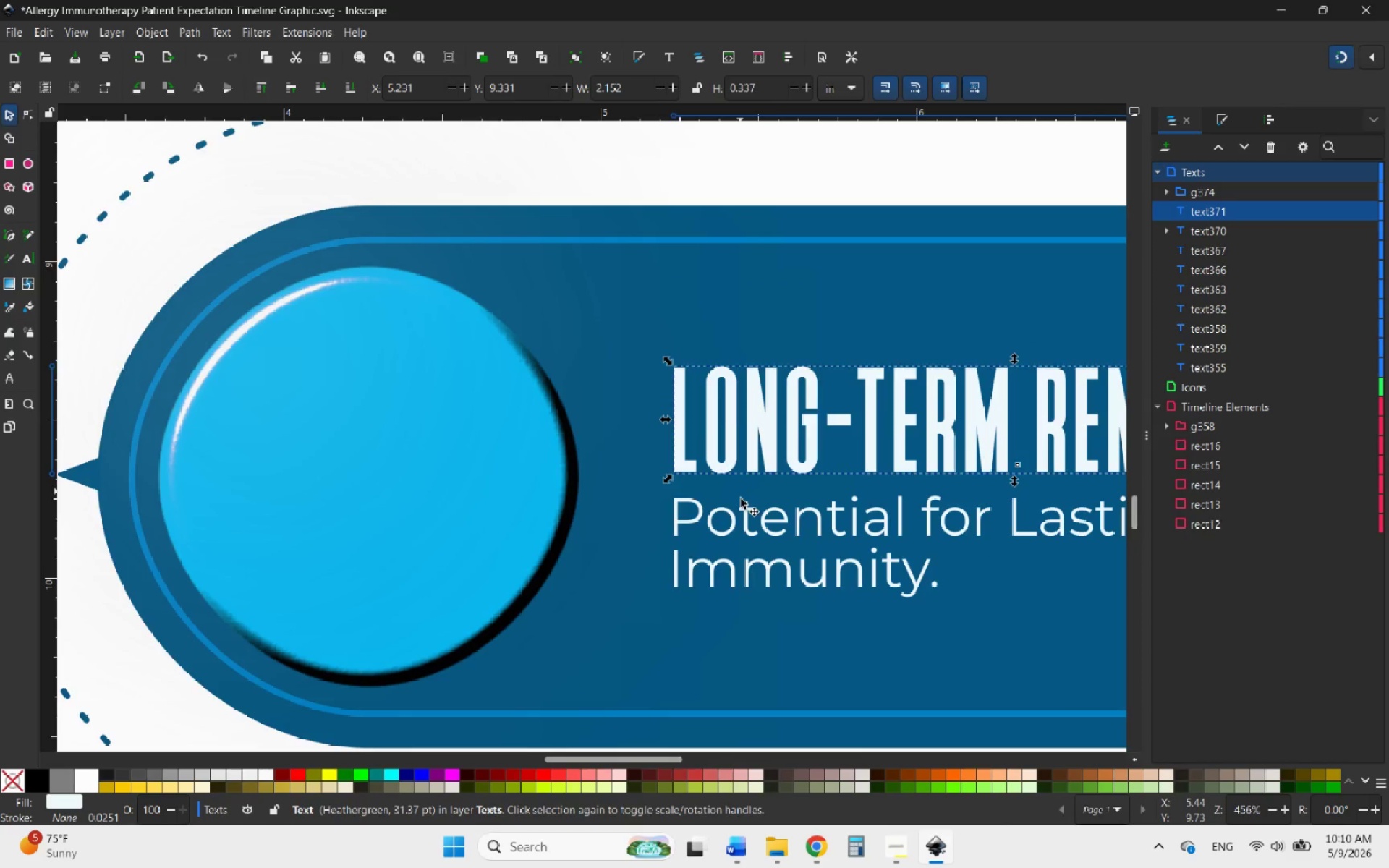 
hold_key(key=ControlLeft, duration=0.67)
scroll: coordinate [752, 595], scroll_direction: down, amount: 4.0
 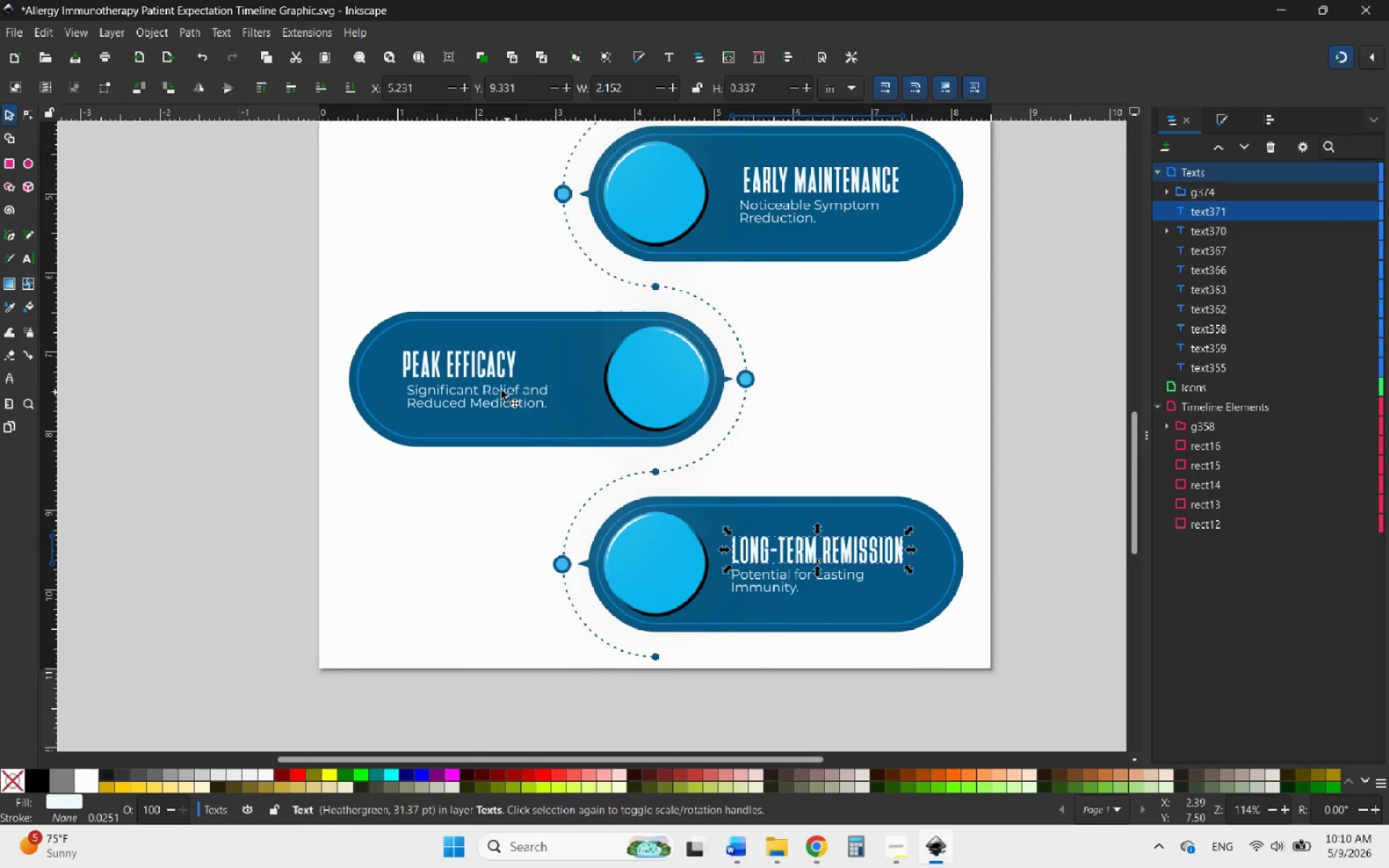 
hold_key(key=ControlLeft, duration=0.66)
scroll: coordinate [425, 357], scroll_direction: up, amount: 4.0
 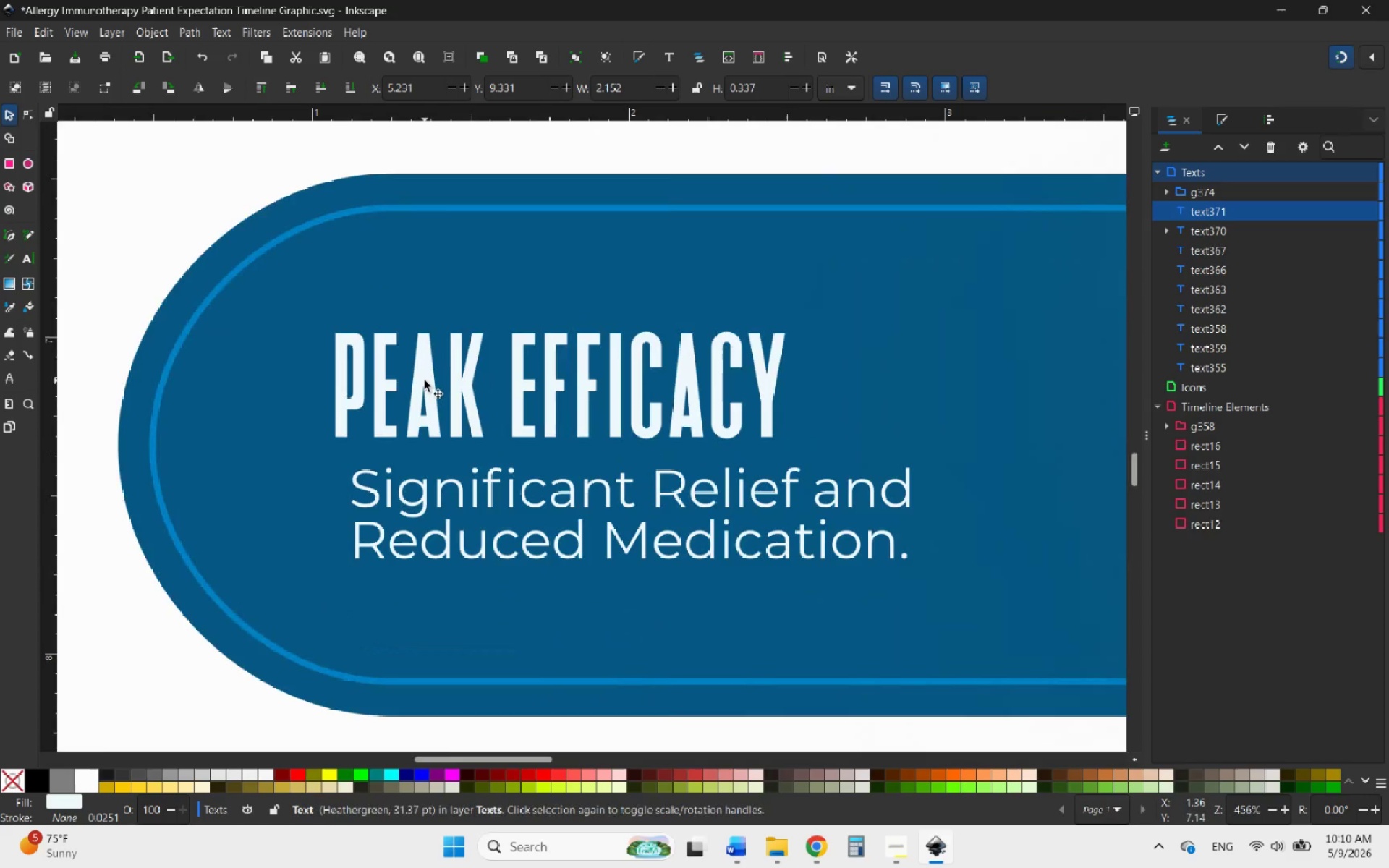 
left_click([425, 380])
 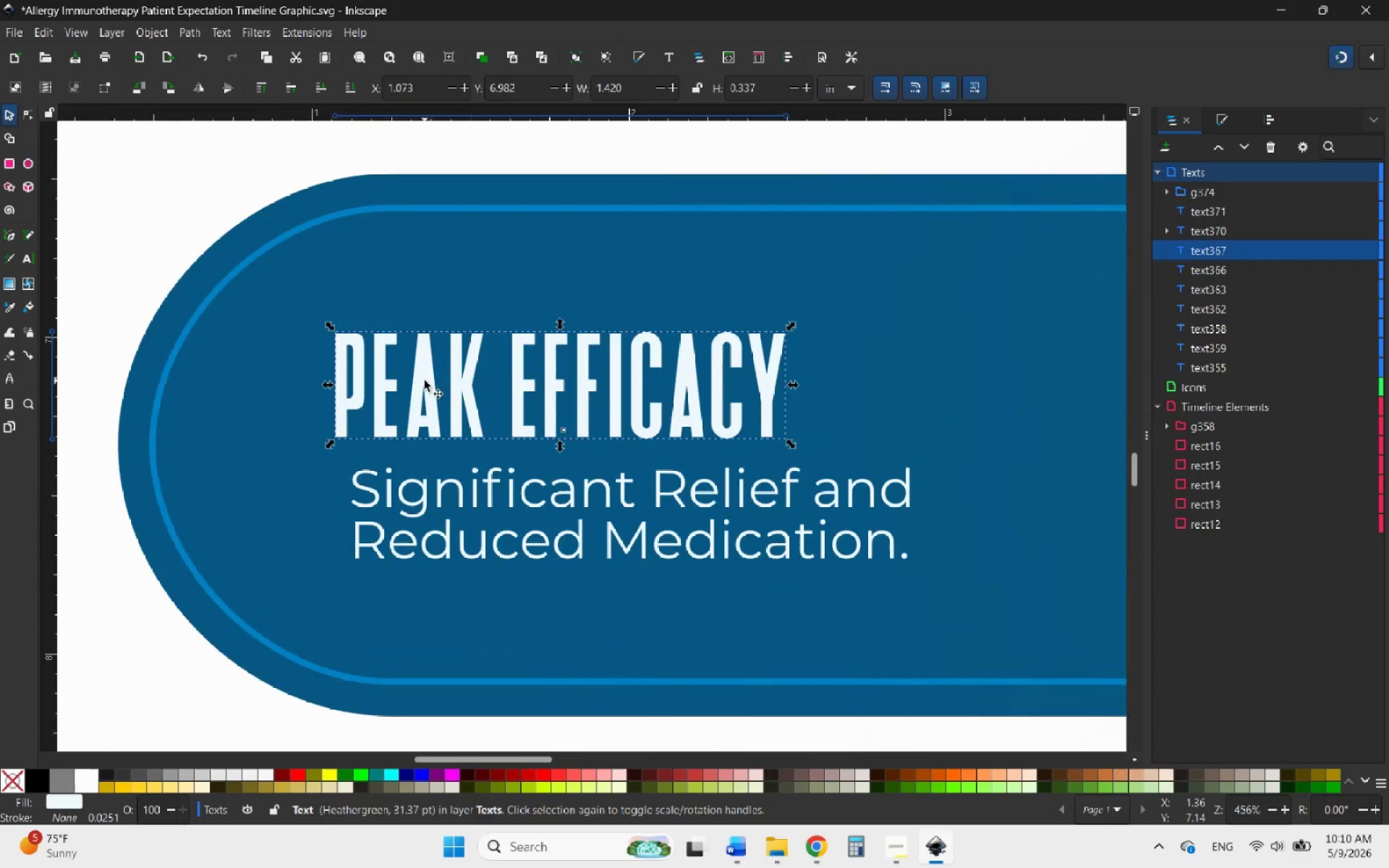 
left_click_drag(start_coordinate=[426, 380], to_coordinate=[451, 383])
 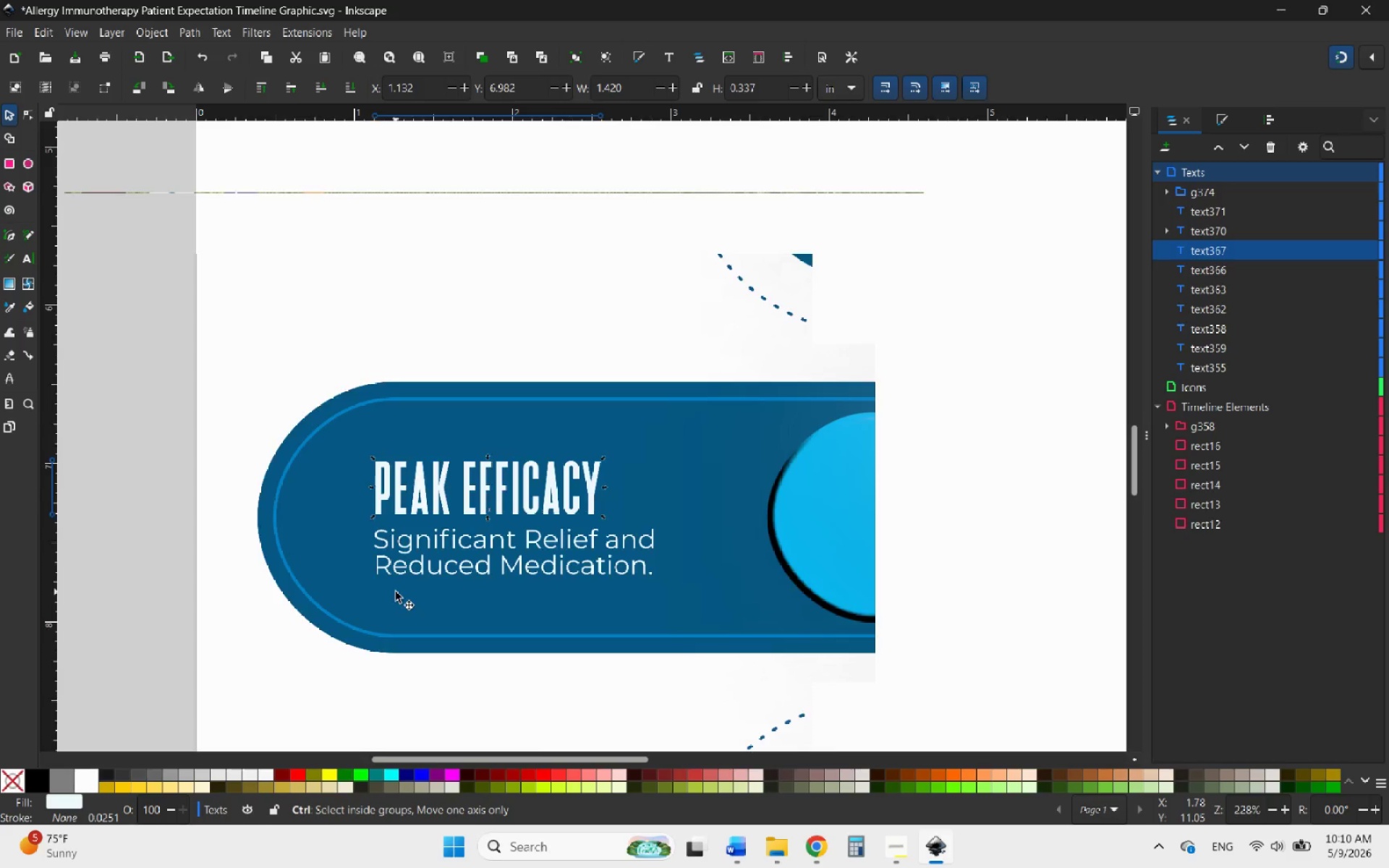 
hold_key(key=ControlLeft, duration=1.25)
 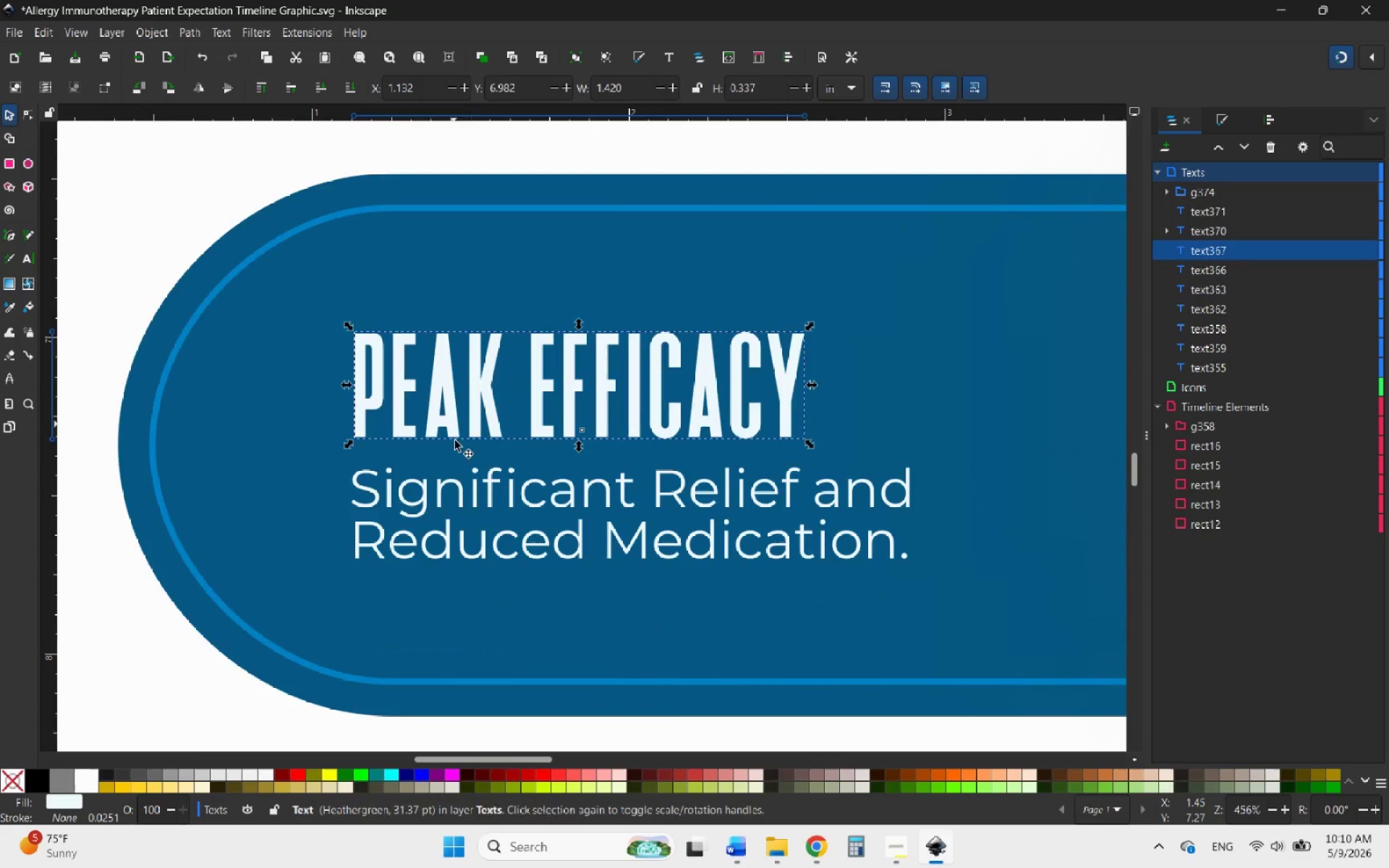 
hold_key(key=ControlLeft, duration=1.47)
scroll: coordinate [394, 592], scroll_direction: down, amount: 5.0
 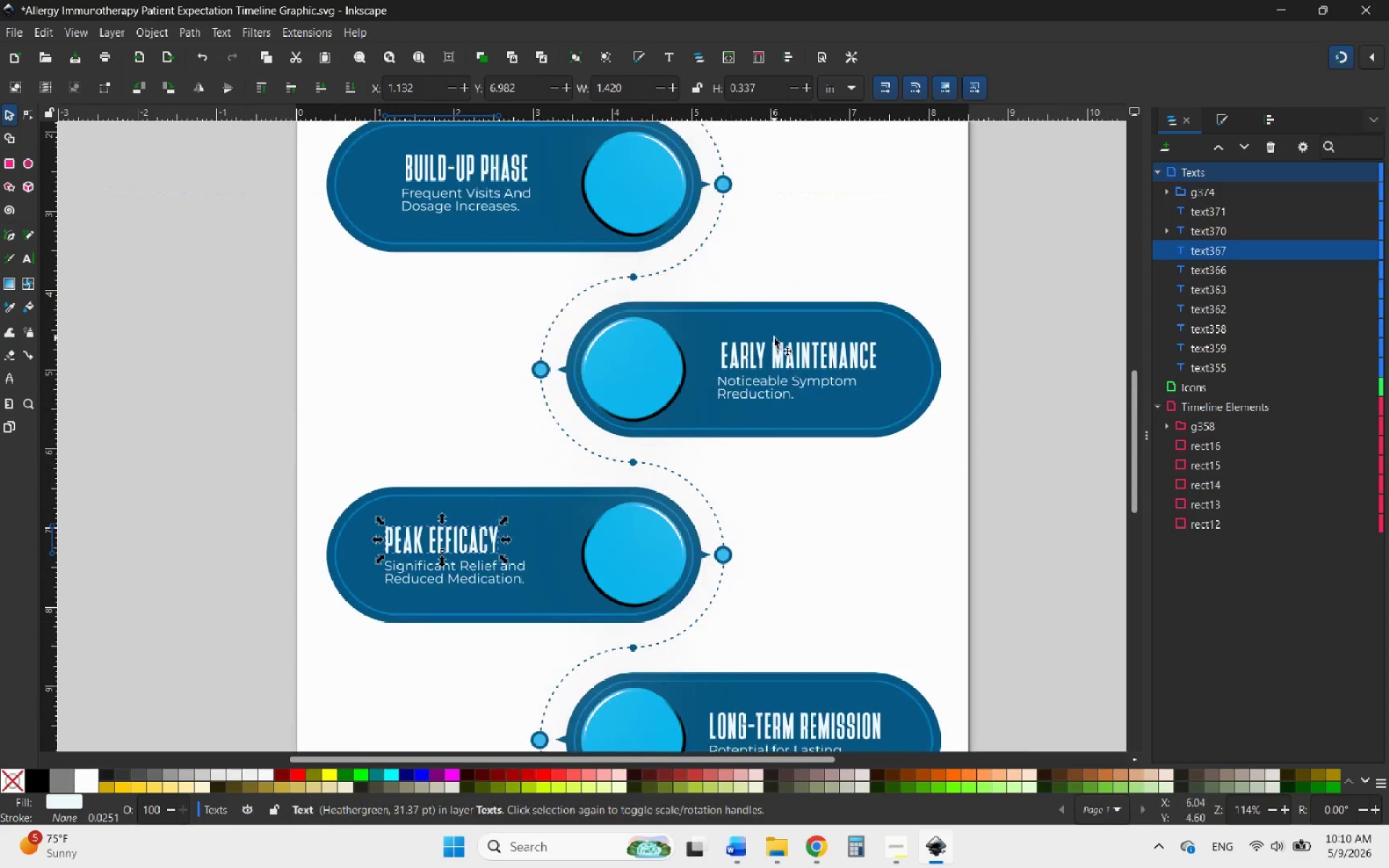 
scroll: coordinate [774, 338], scroll_direction: up, amount: 4.0
 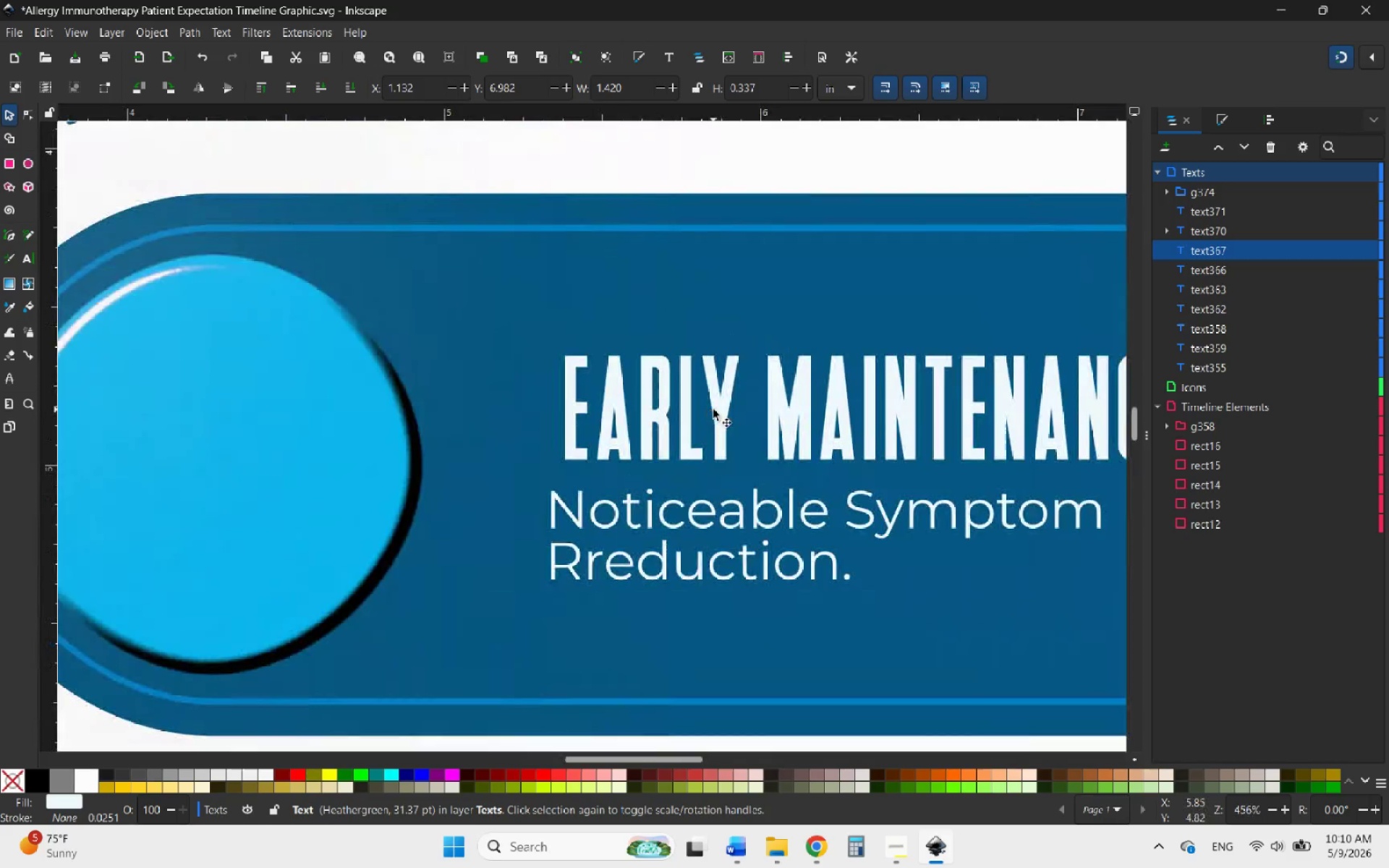 
left_click([713, 409])
 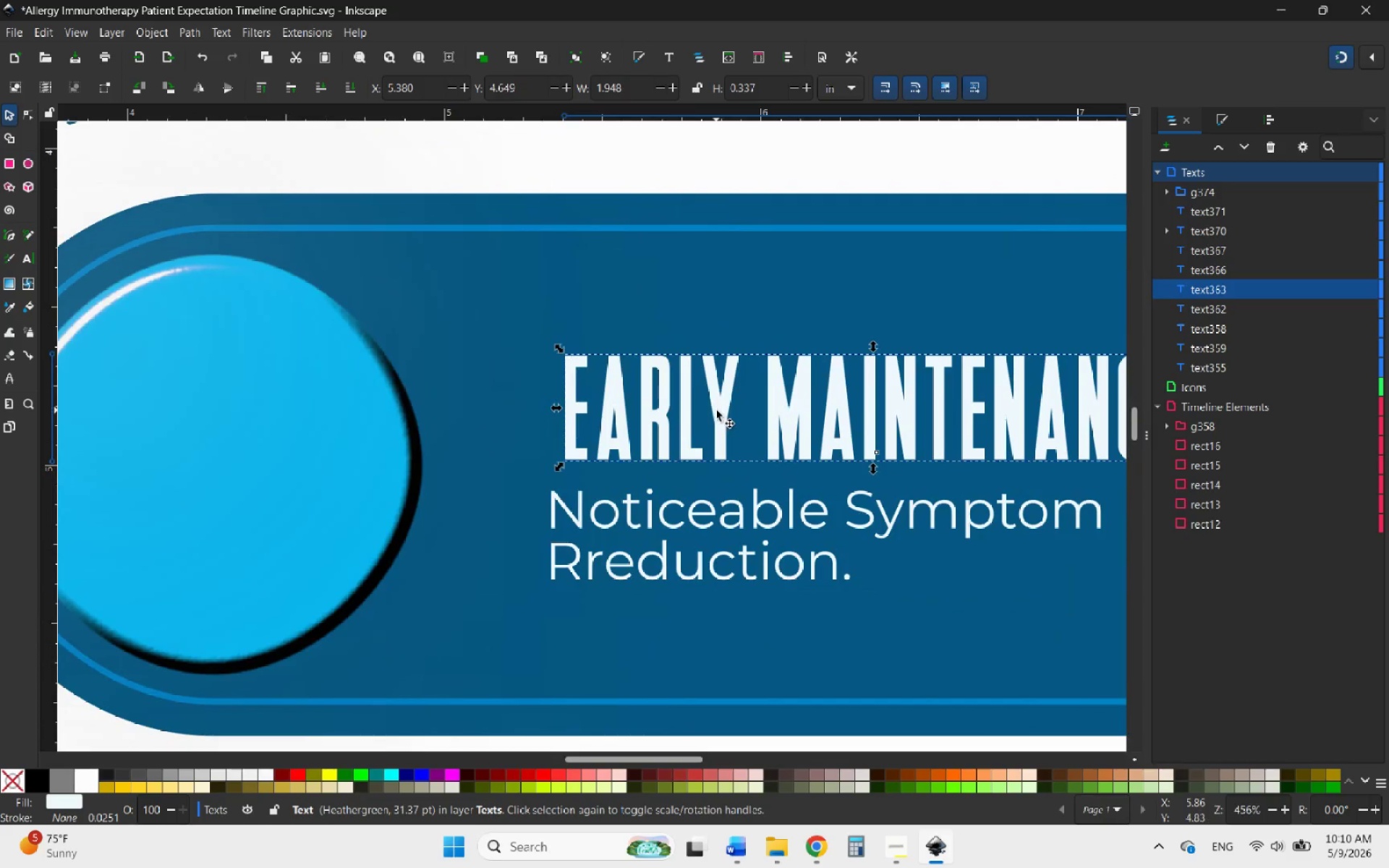 
left_click_drag(start_coordinate=[716, 410], to_coordinate=[699, 414])
 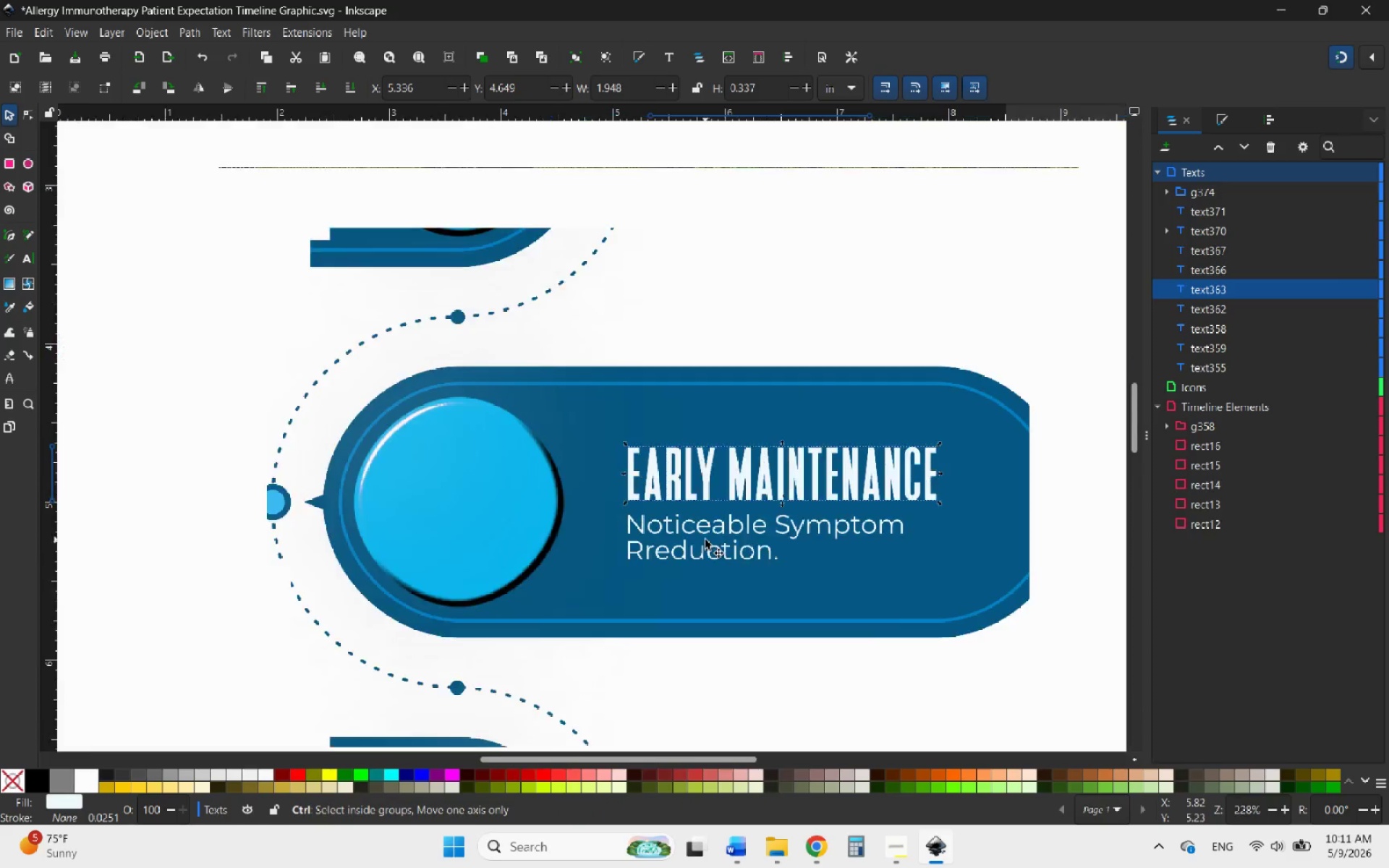 
hold_key(key=ControlLeft, duration=1.94)
 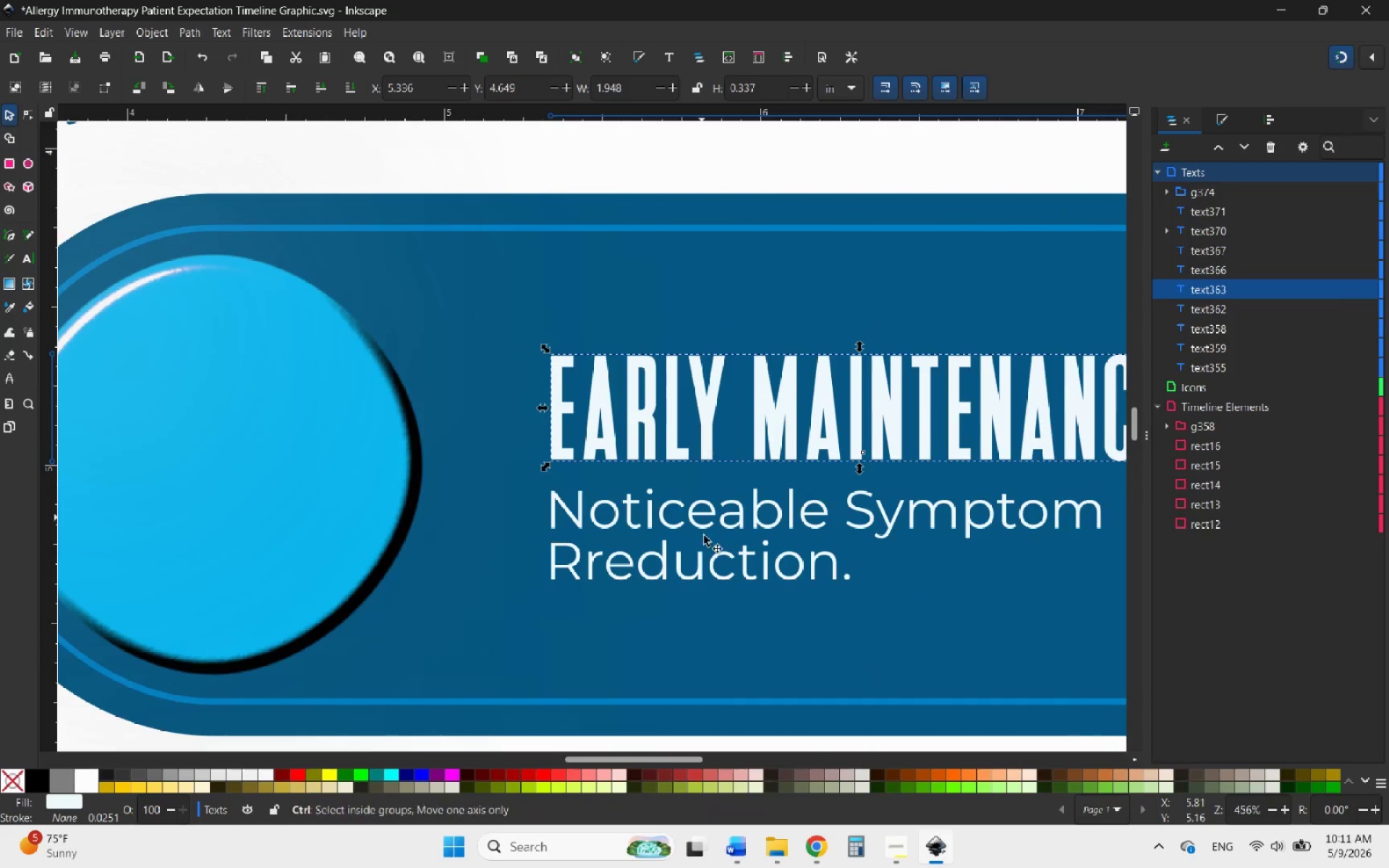 
hold_key(key=ControlLeft, duration=1.58)
scroll: coordinate [705, 540], scroll_direction: down, amount: 4.0
 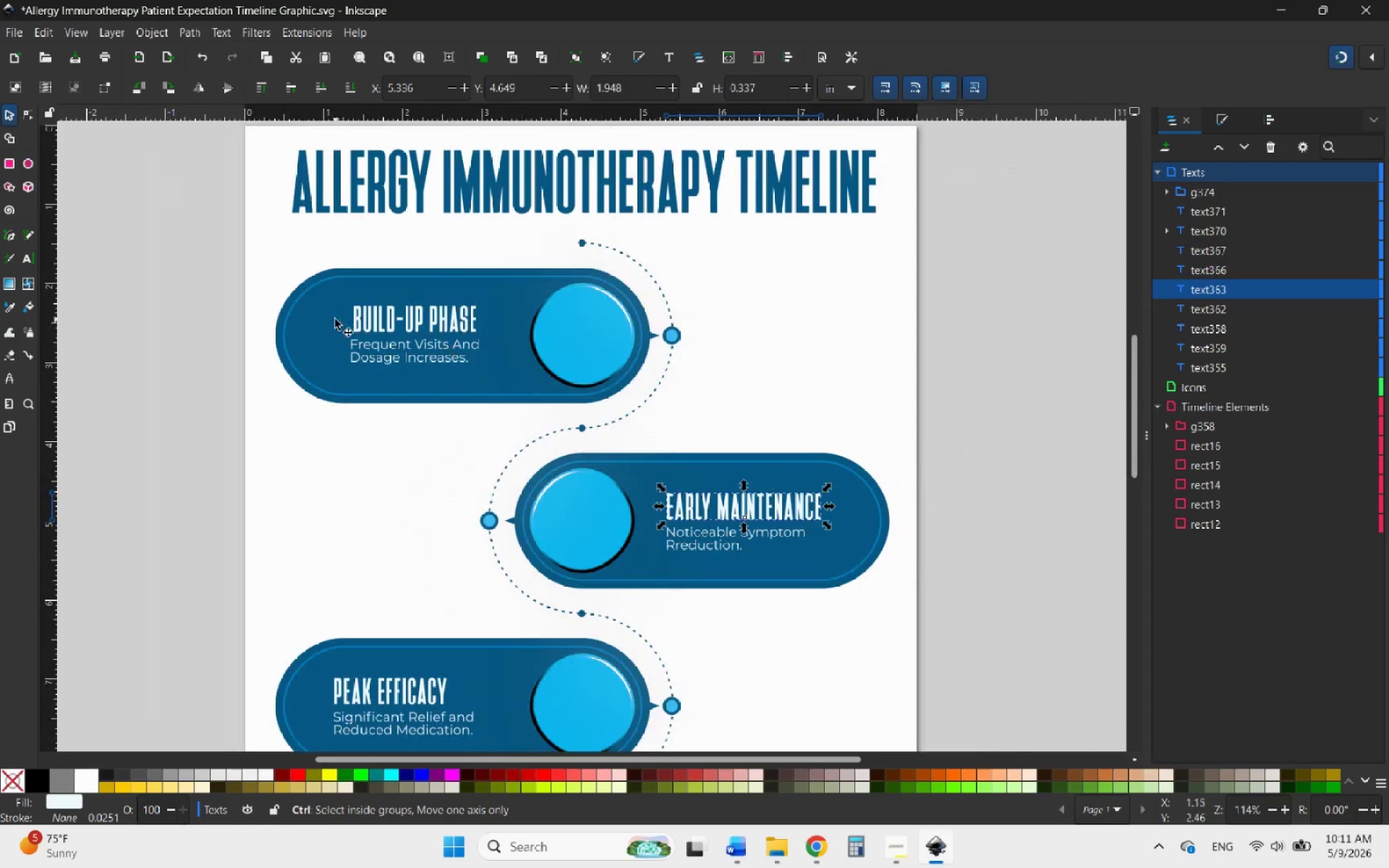 
scroll: coordinate [335, 320], scroll_direction: up, amount: 5.0
 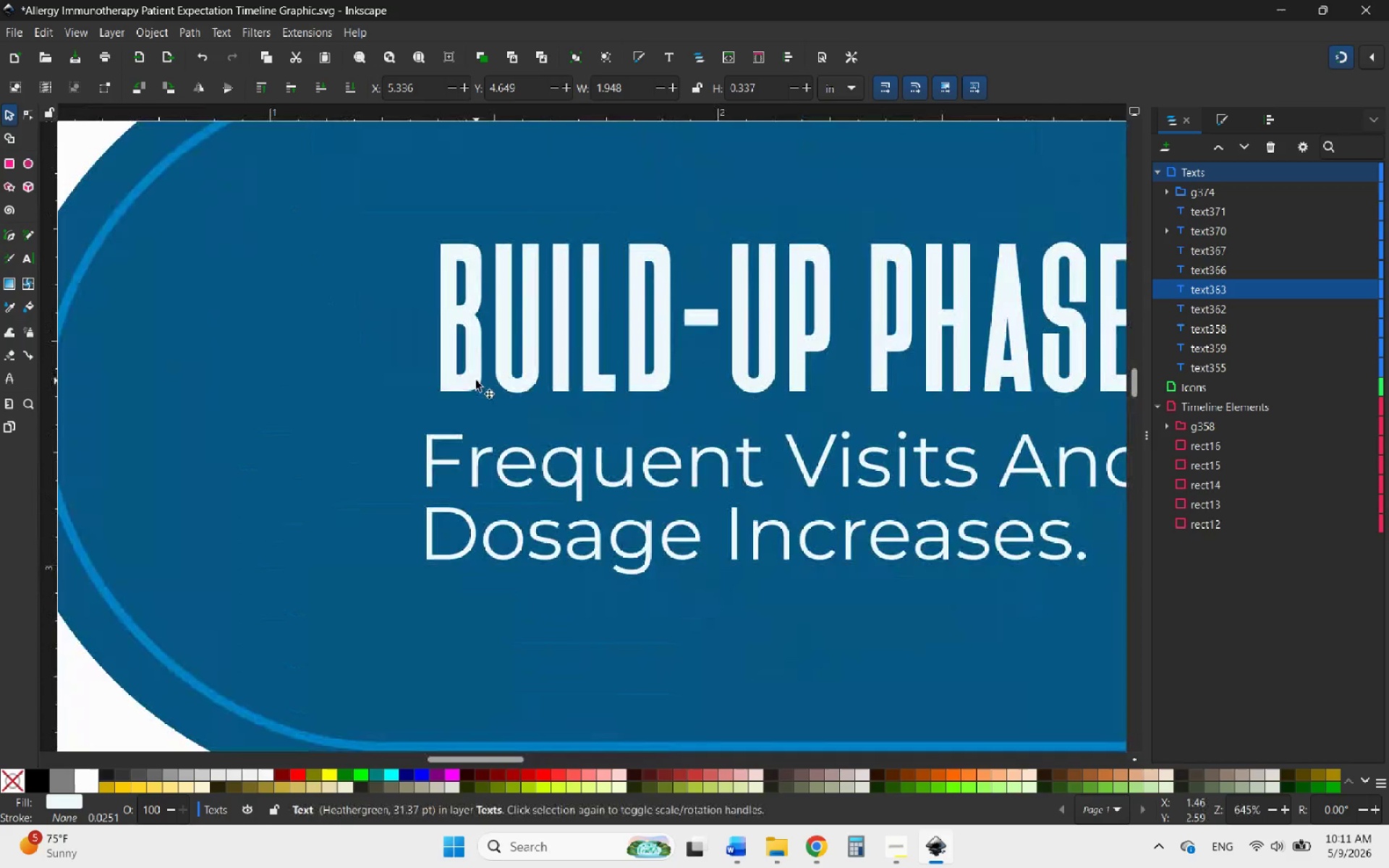 
left_click([476, 380])
 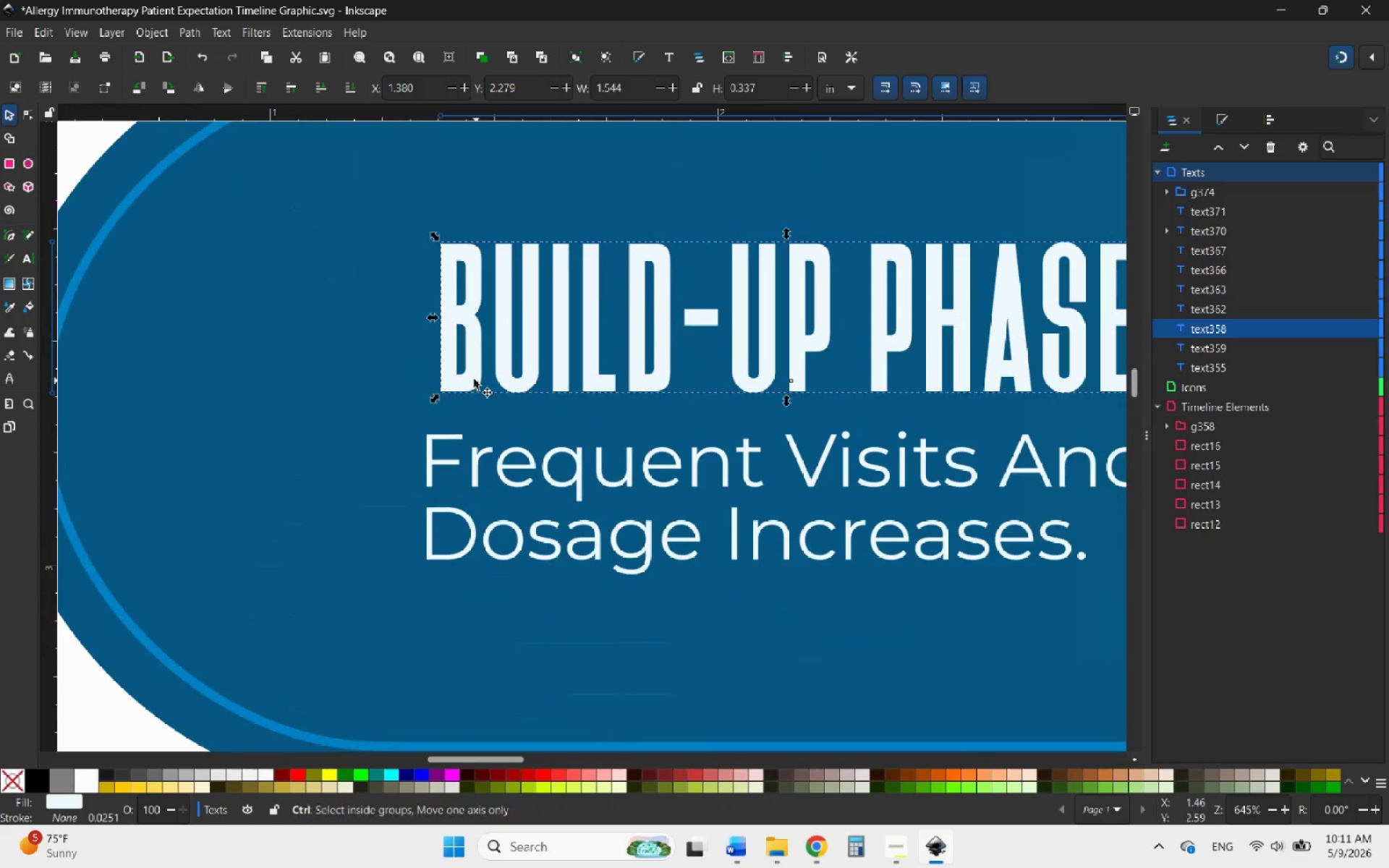 
hold_key(key=ControlLeft, duration=2.3)
left_click_drag(start_coordinate=[473, 378], to_coordinate=[456, 380])
 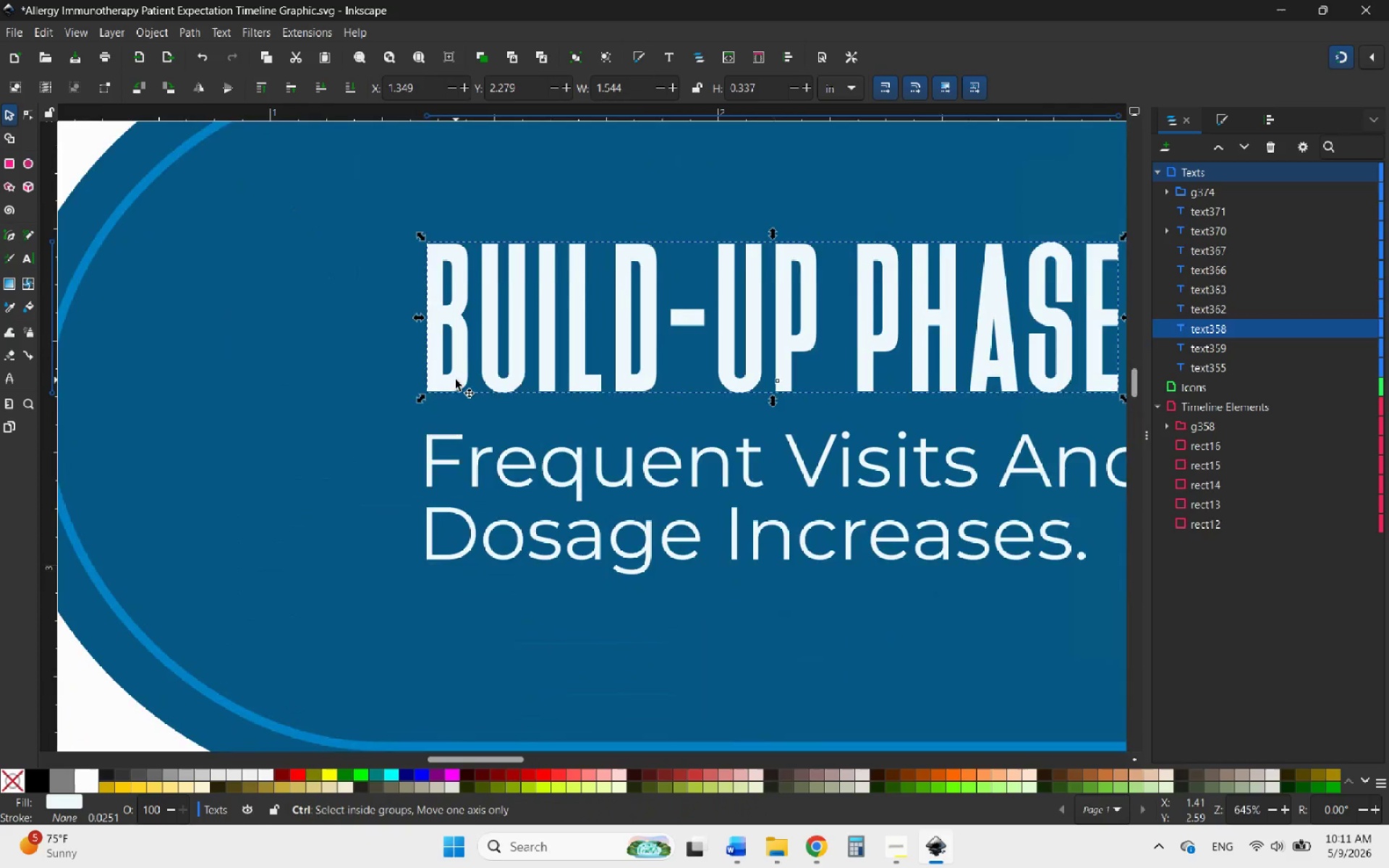 
hold_key(key=ControlLeft, duration=0.84)
scroll: coordinate [456, 380], scroll_direction: down, amount: 7.0
 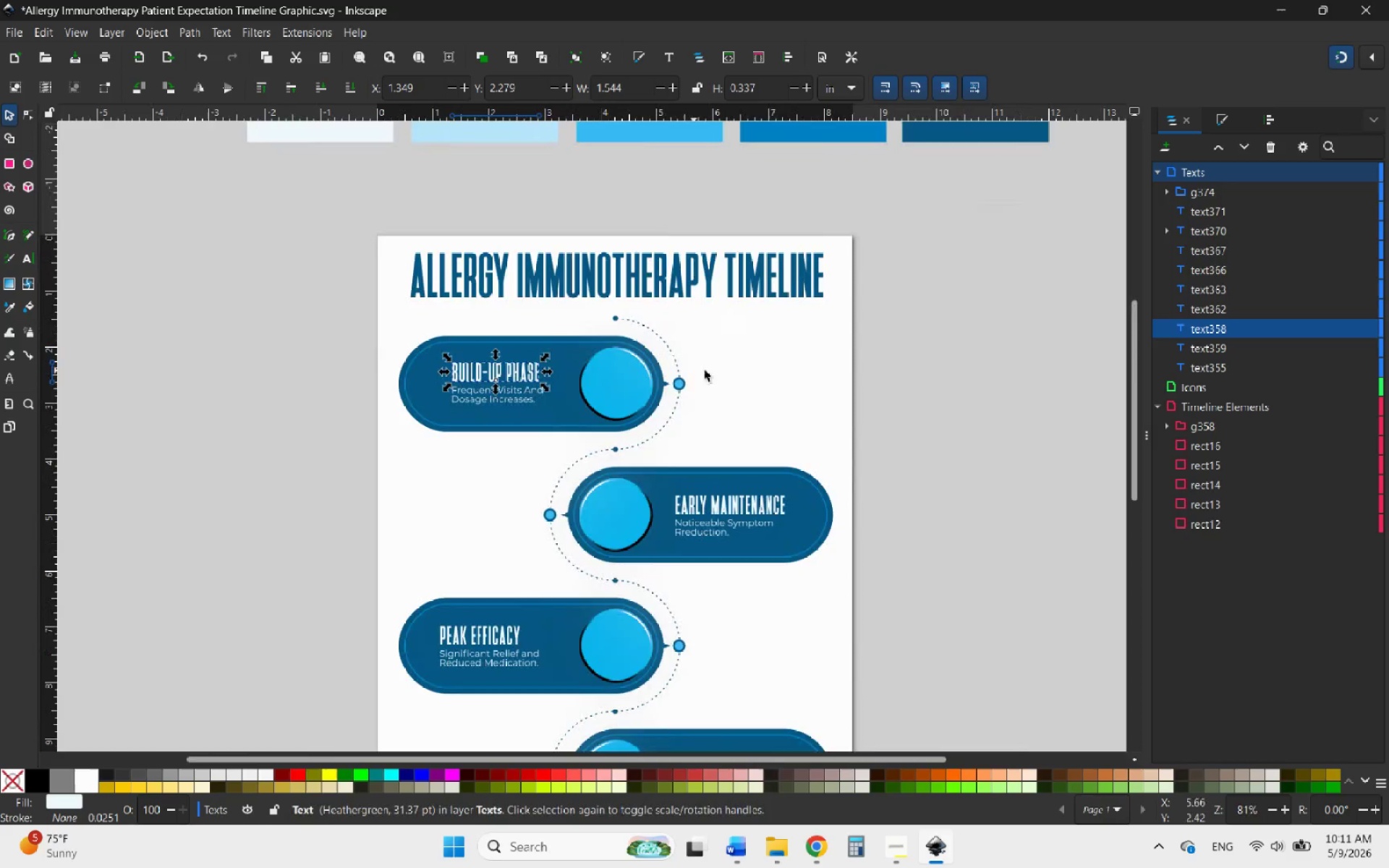 
left_click([783, 373])
 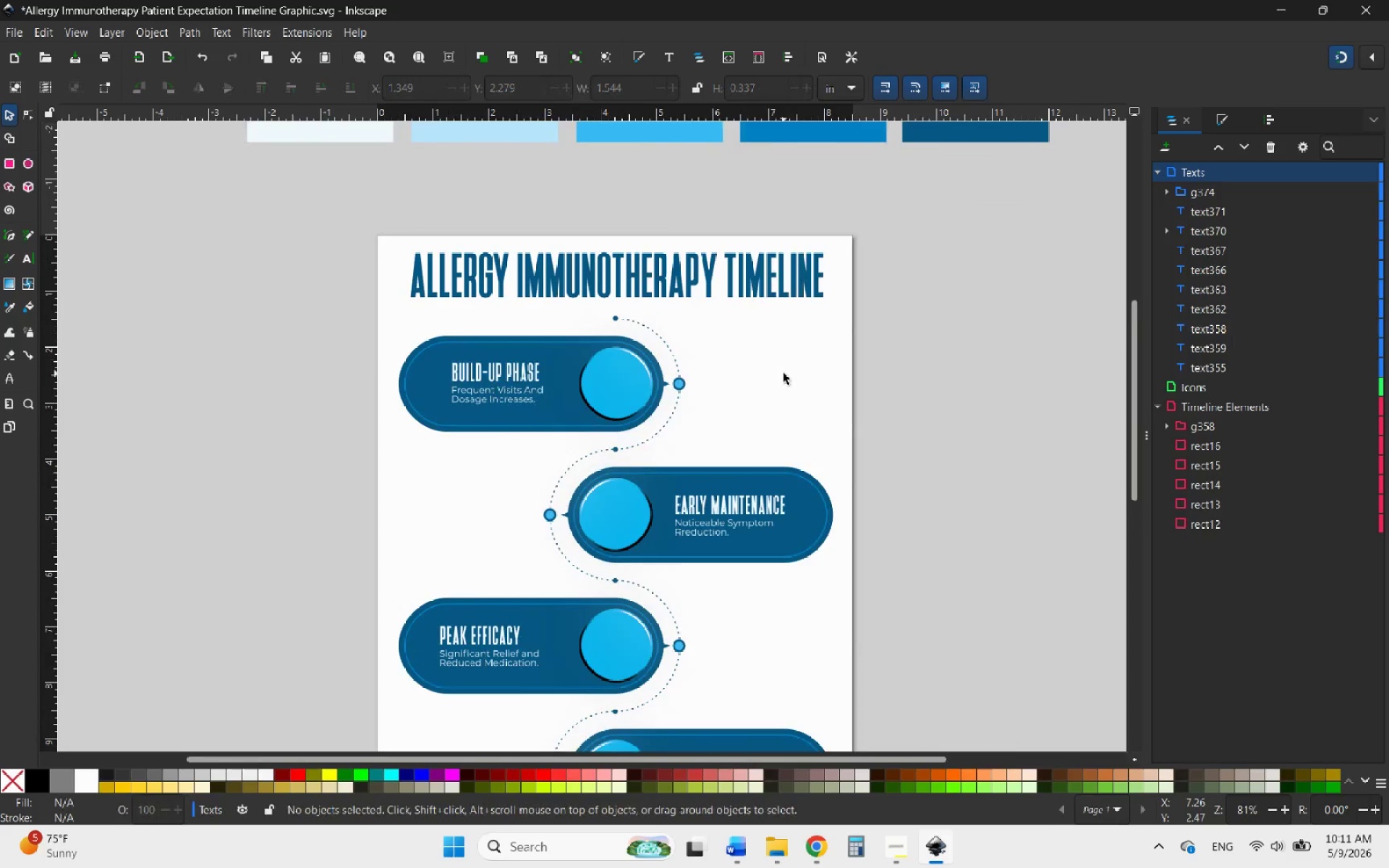 
scroll: coordinate [784, 374], scroll_direction: down, amount: 2.0
 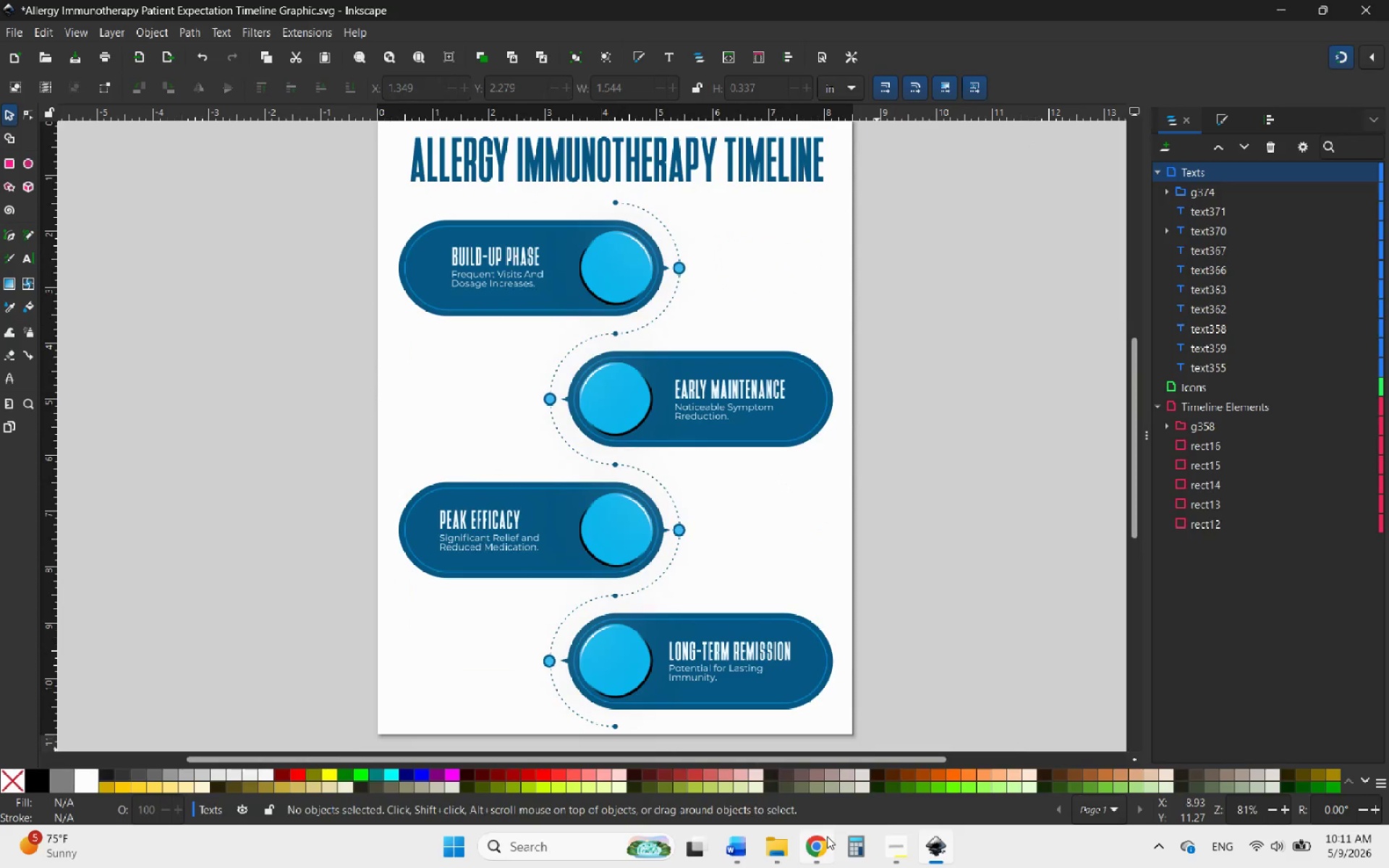 
left_click([815, 844])
 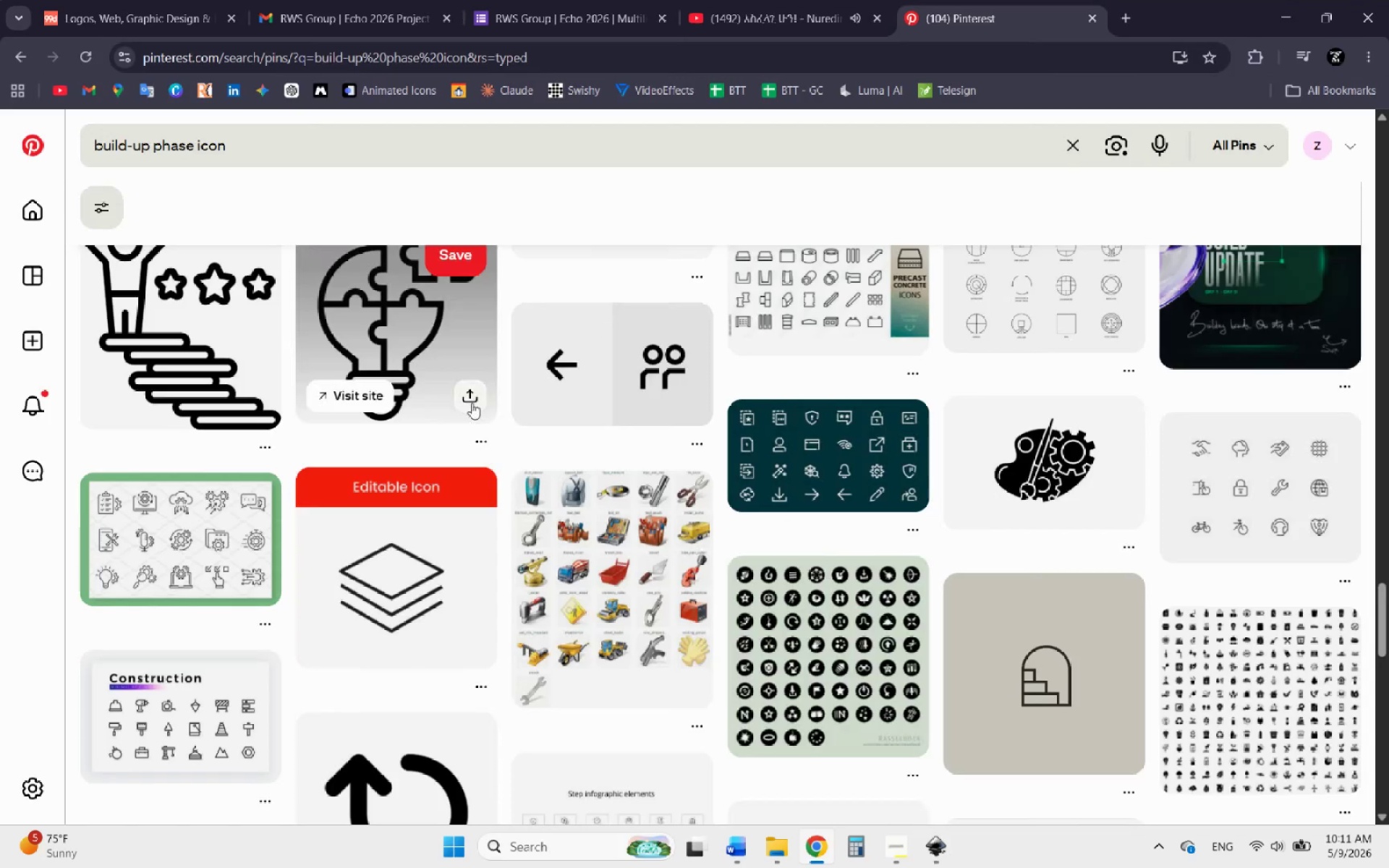 
scroll: coordinate [448, 438], scroll_direction: down, amount: 4.0
 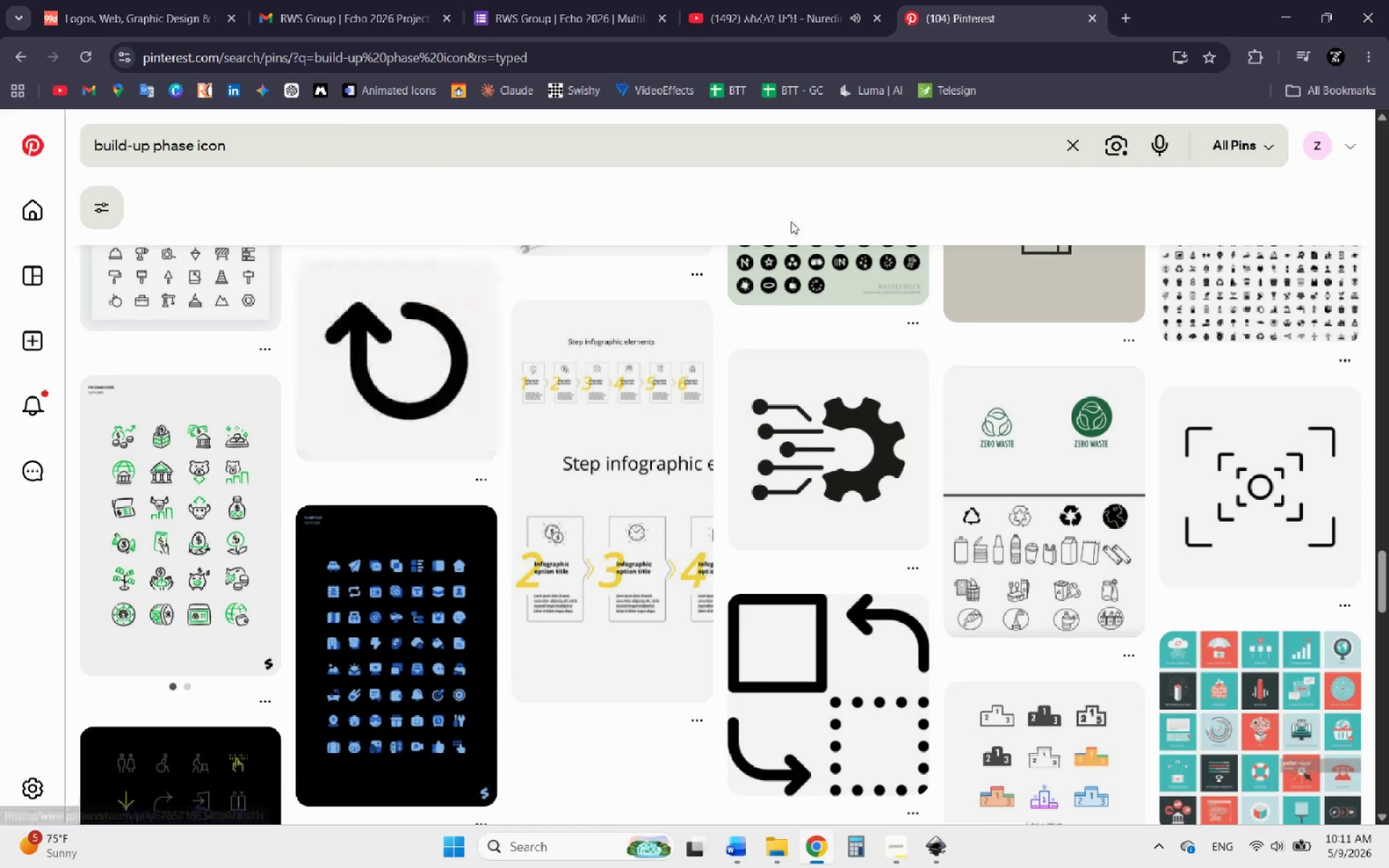 